 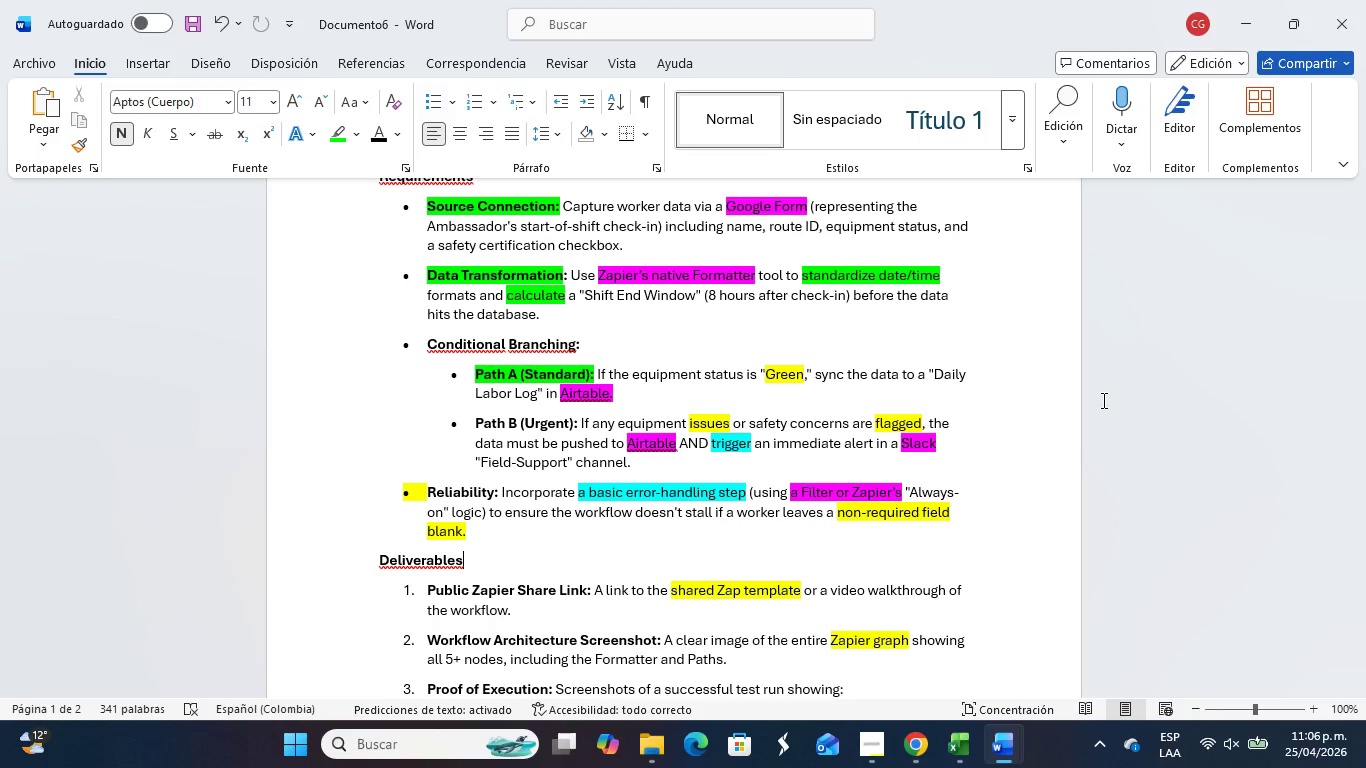 
key(Alt+Tab)
 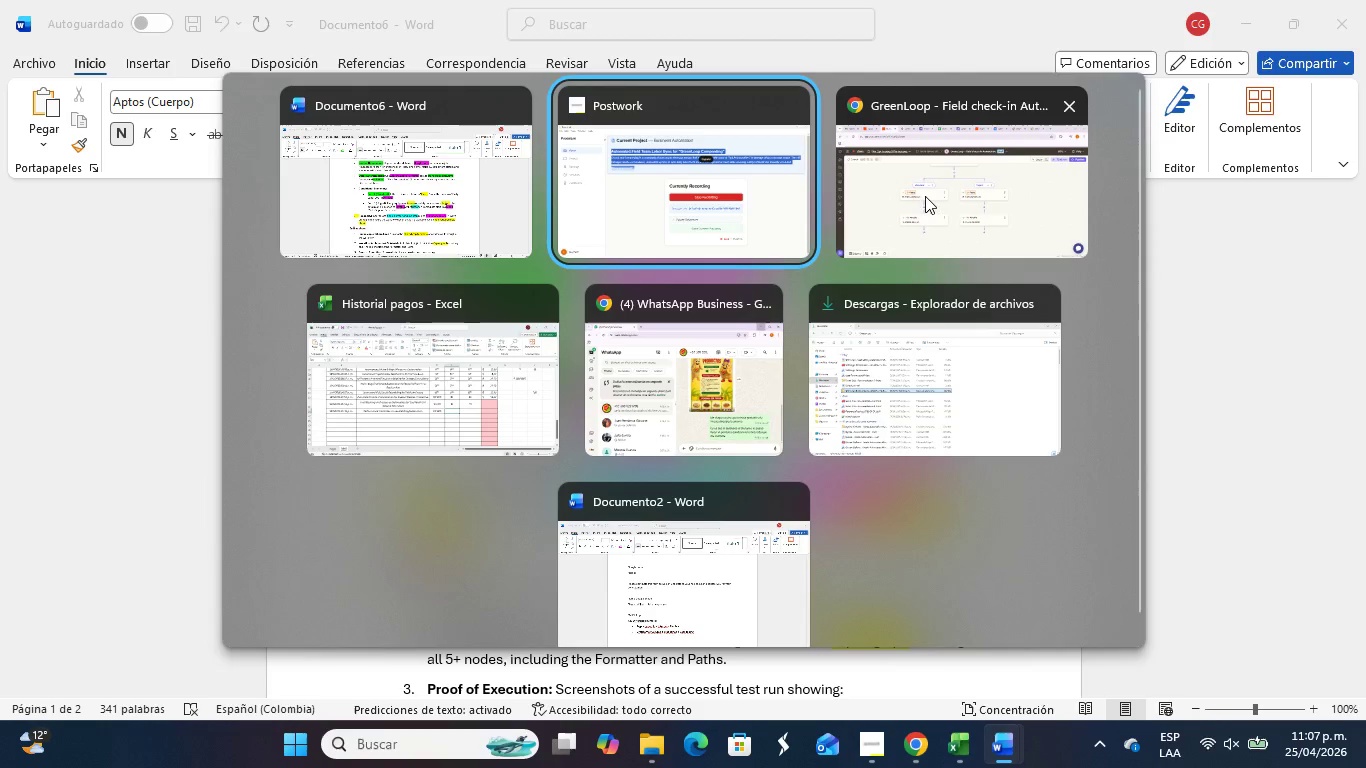 
key(Alt+Tab)
 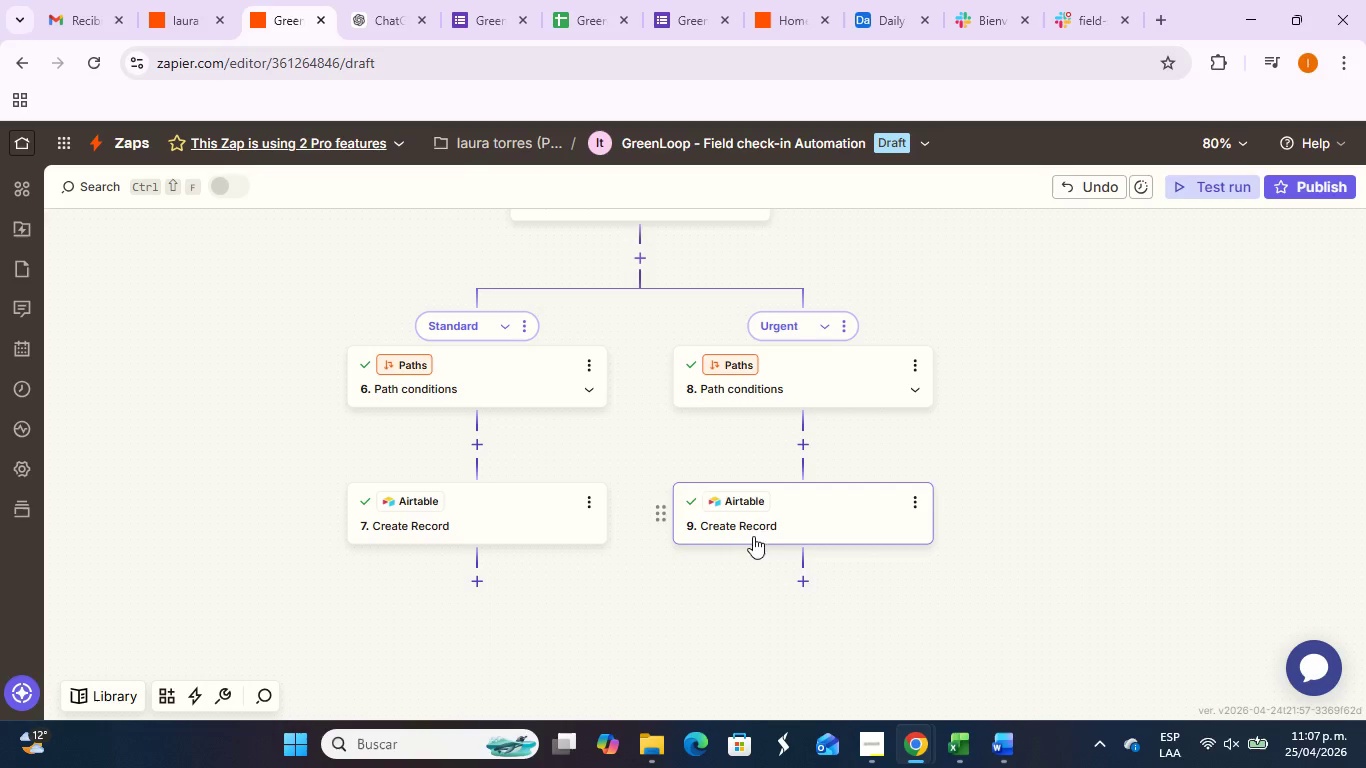 
left_click([804, 583])
 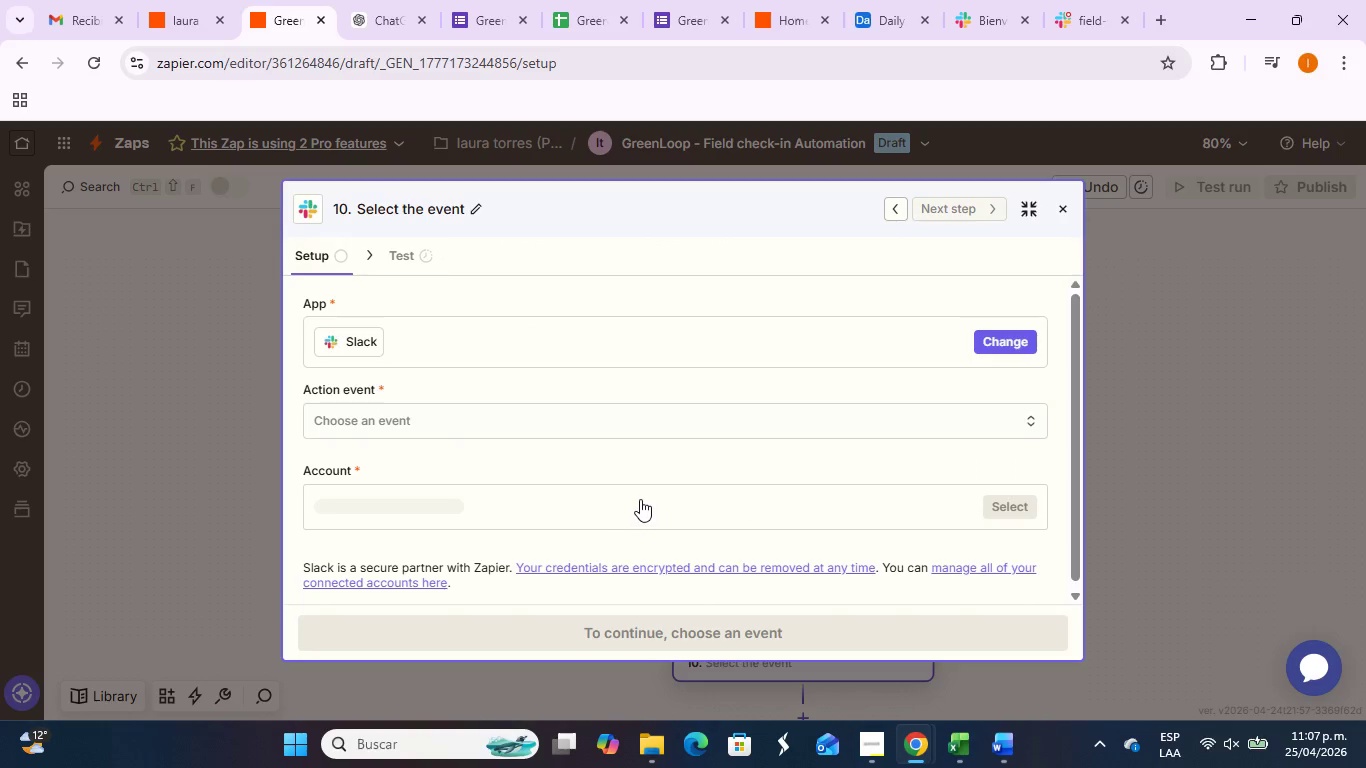 
wait(5.45)
 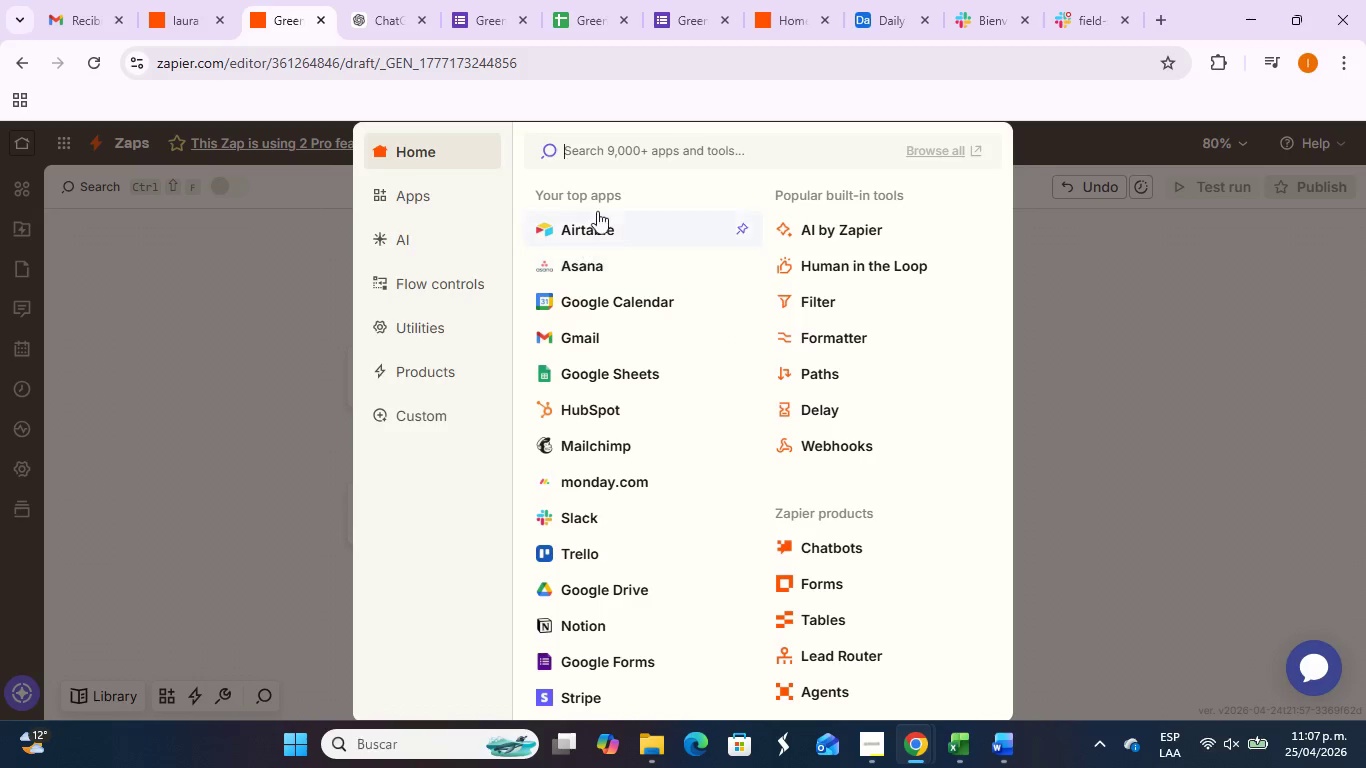 
mouse_move([558, 421])
 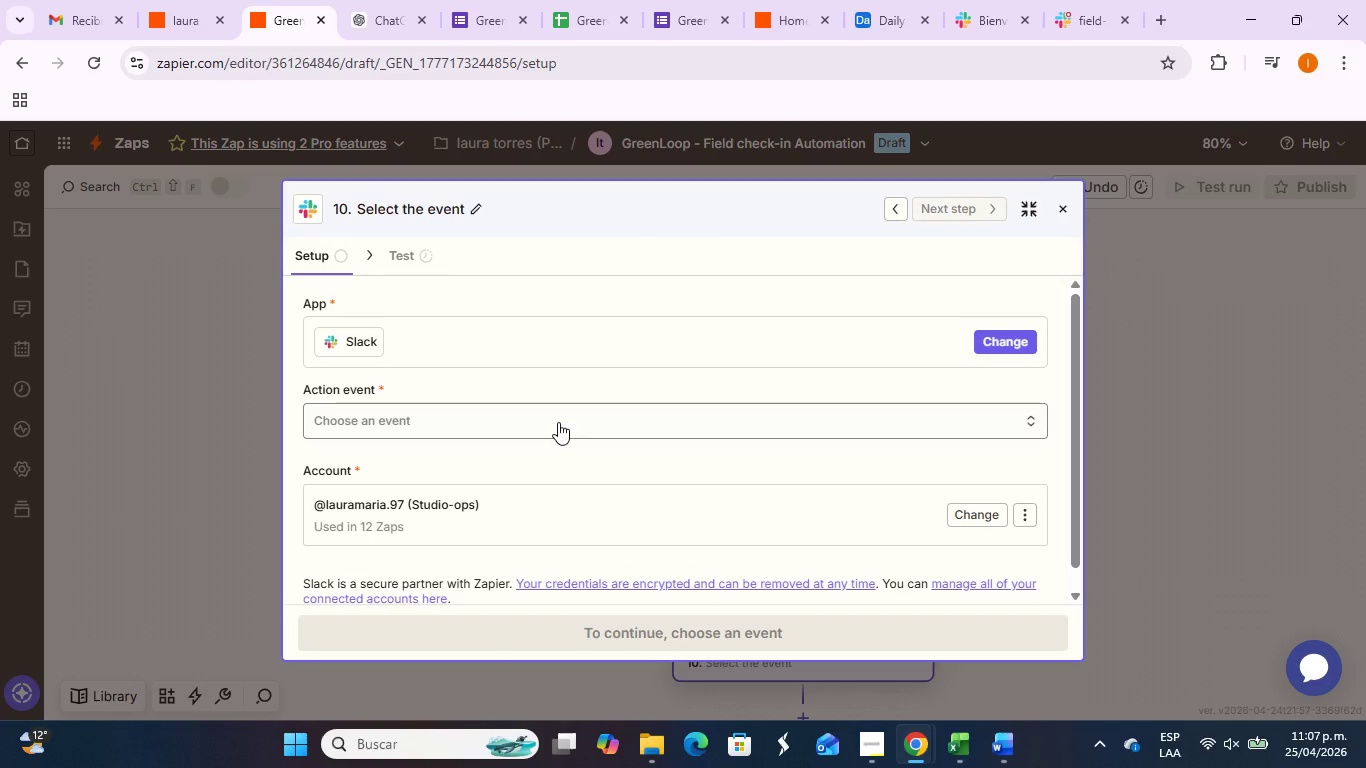 
left_click([558, 422])
 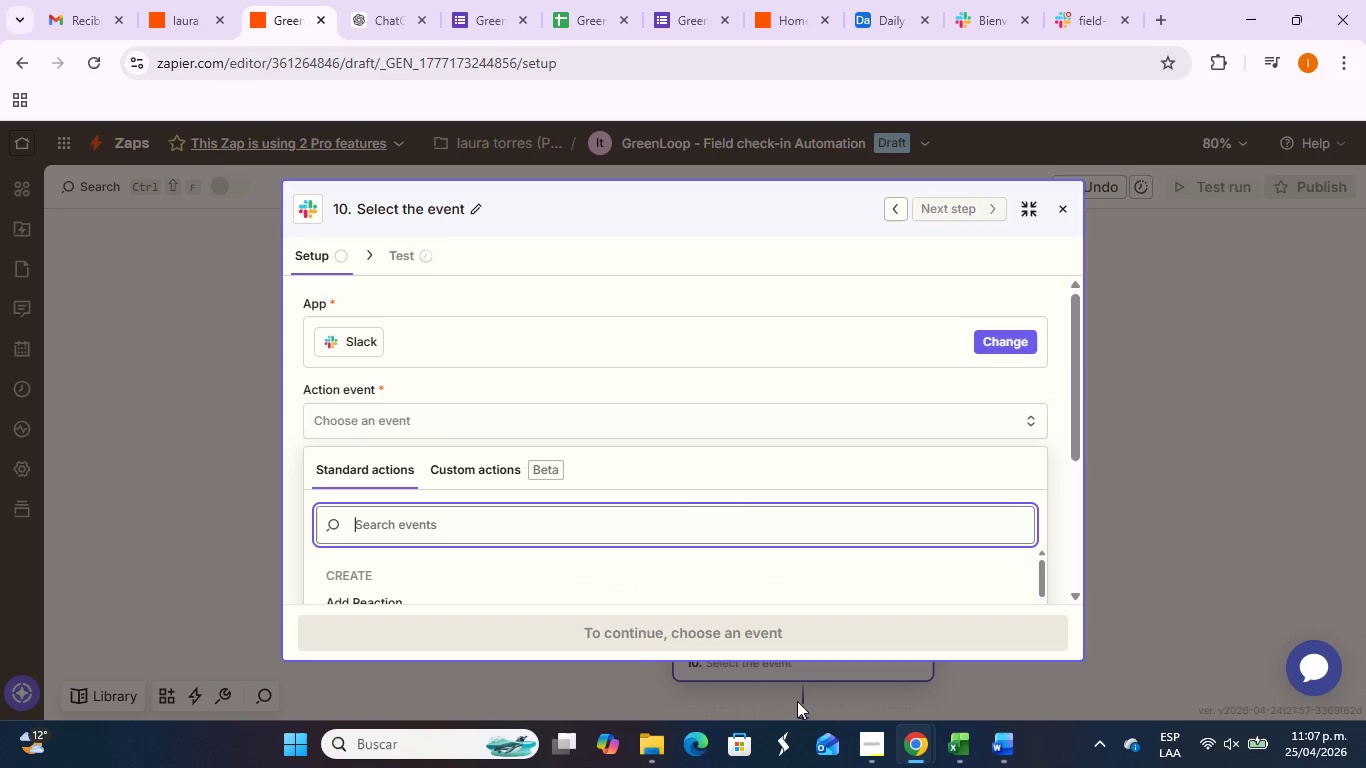 
type(e)
key(Backspace)
type(send)
 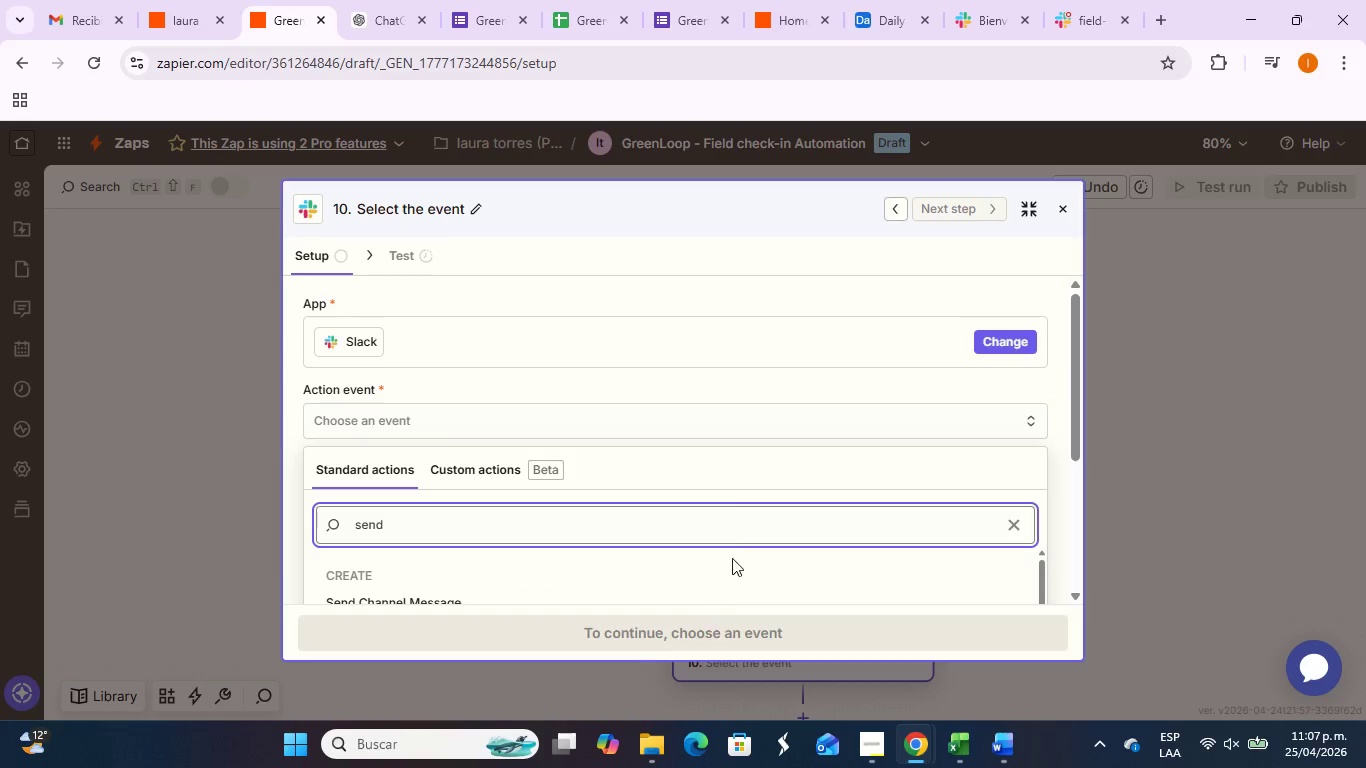 
scroll: coordinate [730, 530], scroll_direction: down, amount: 1.0
 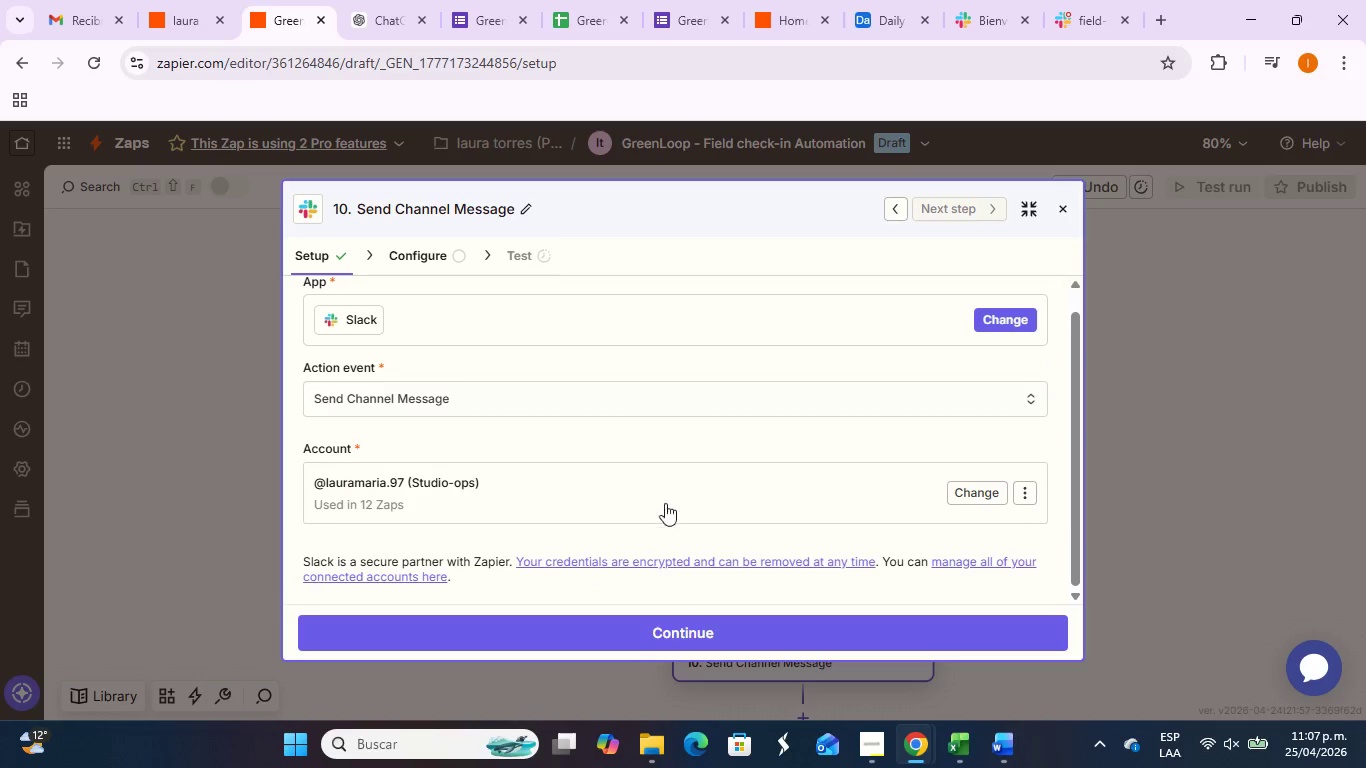 
left_click([645, 643])
 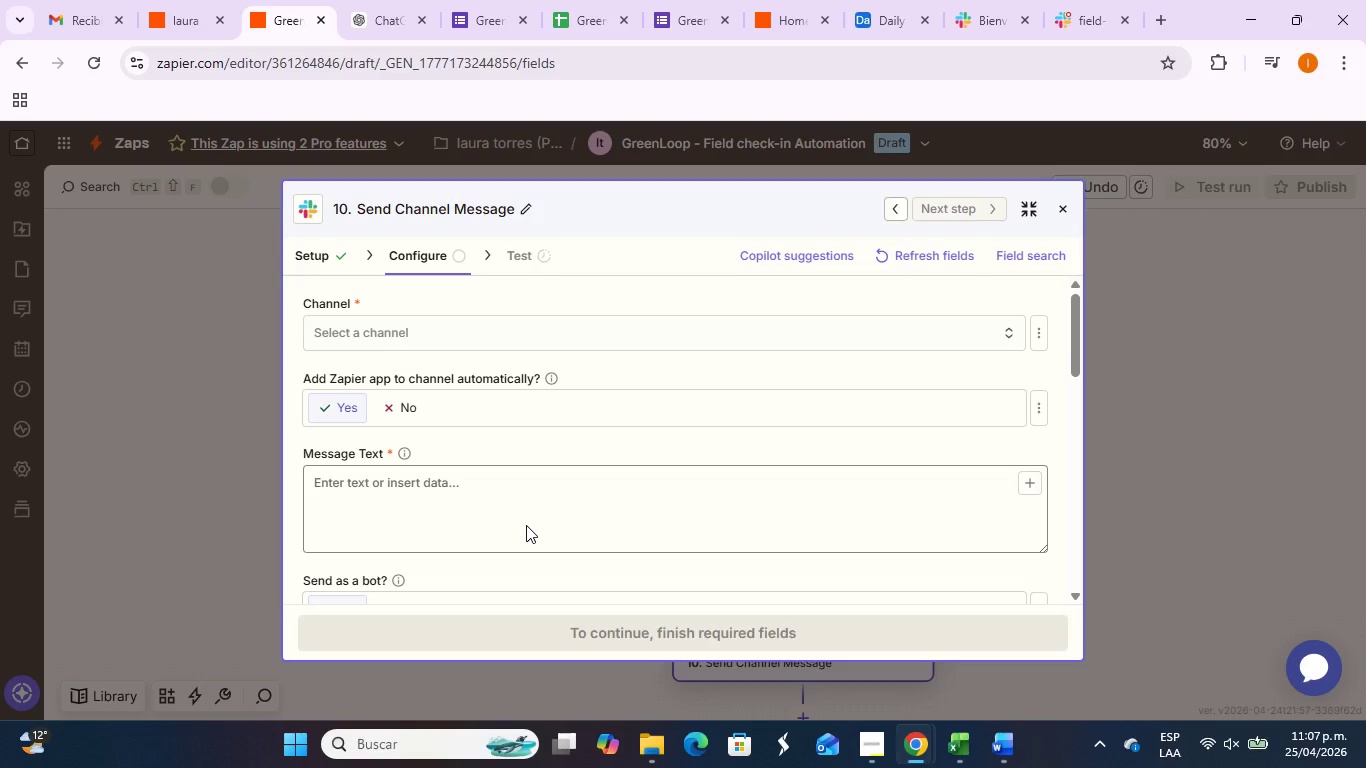 
wait(8.74)
 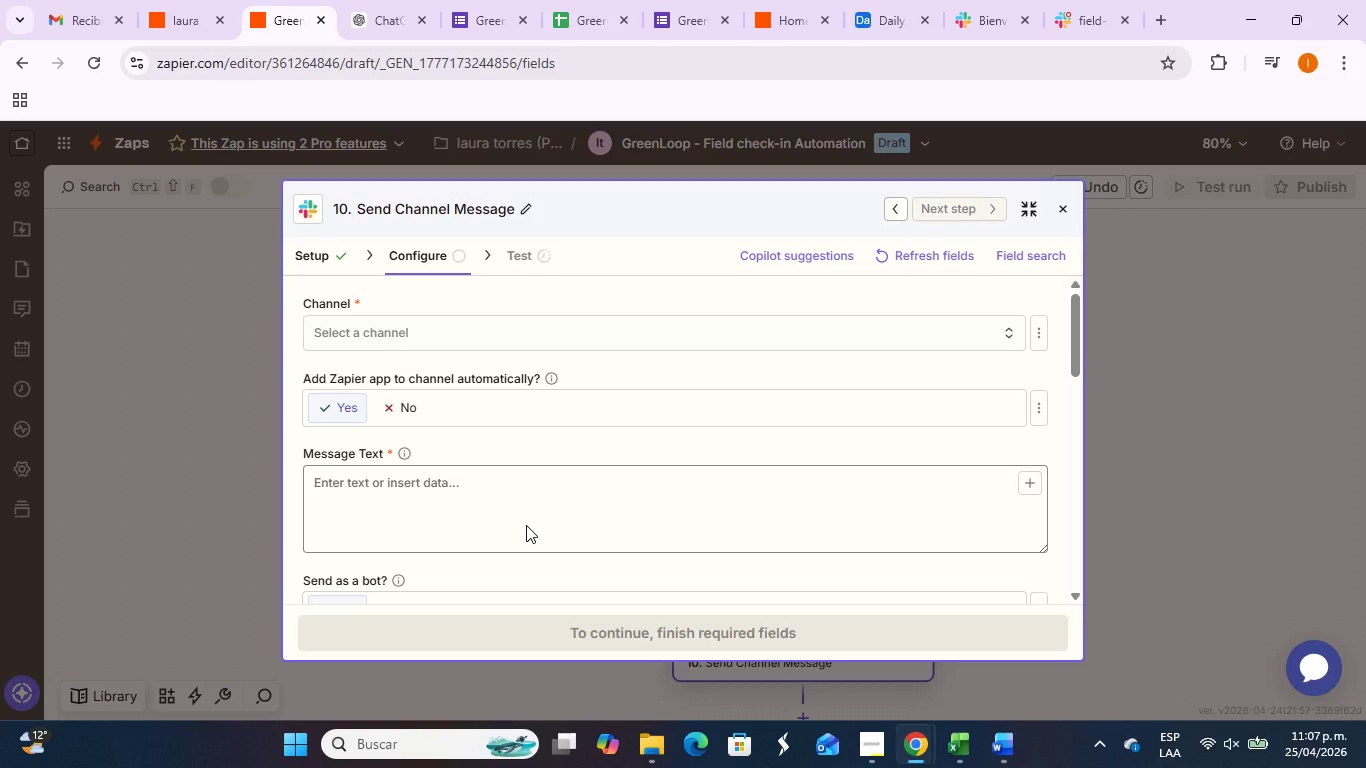 
scroll: coordinate [589, 449], scroll_direction: up, amount: 3.0
 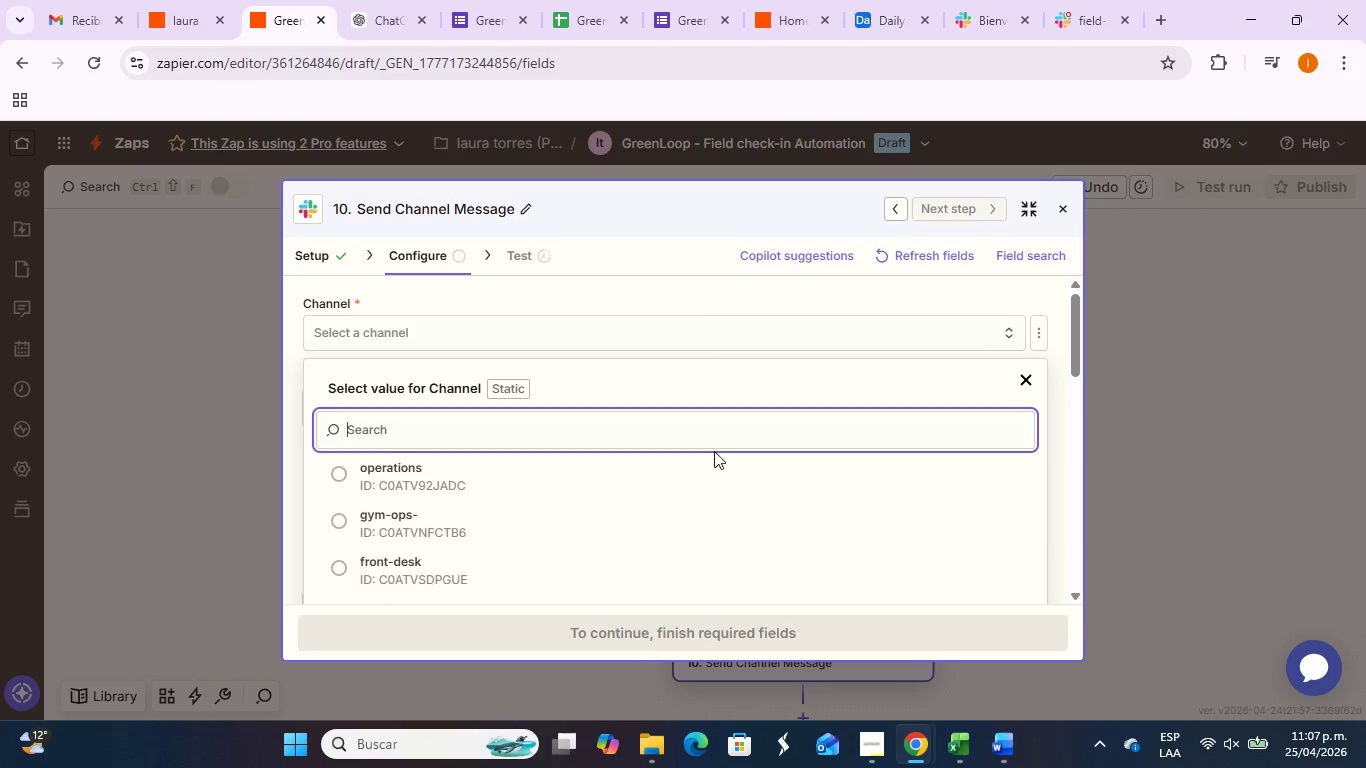 
scroll: coordinate [651, 514], scroll_direction: down, amount: 2.0
 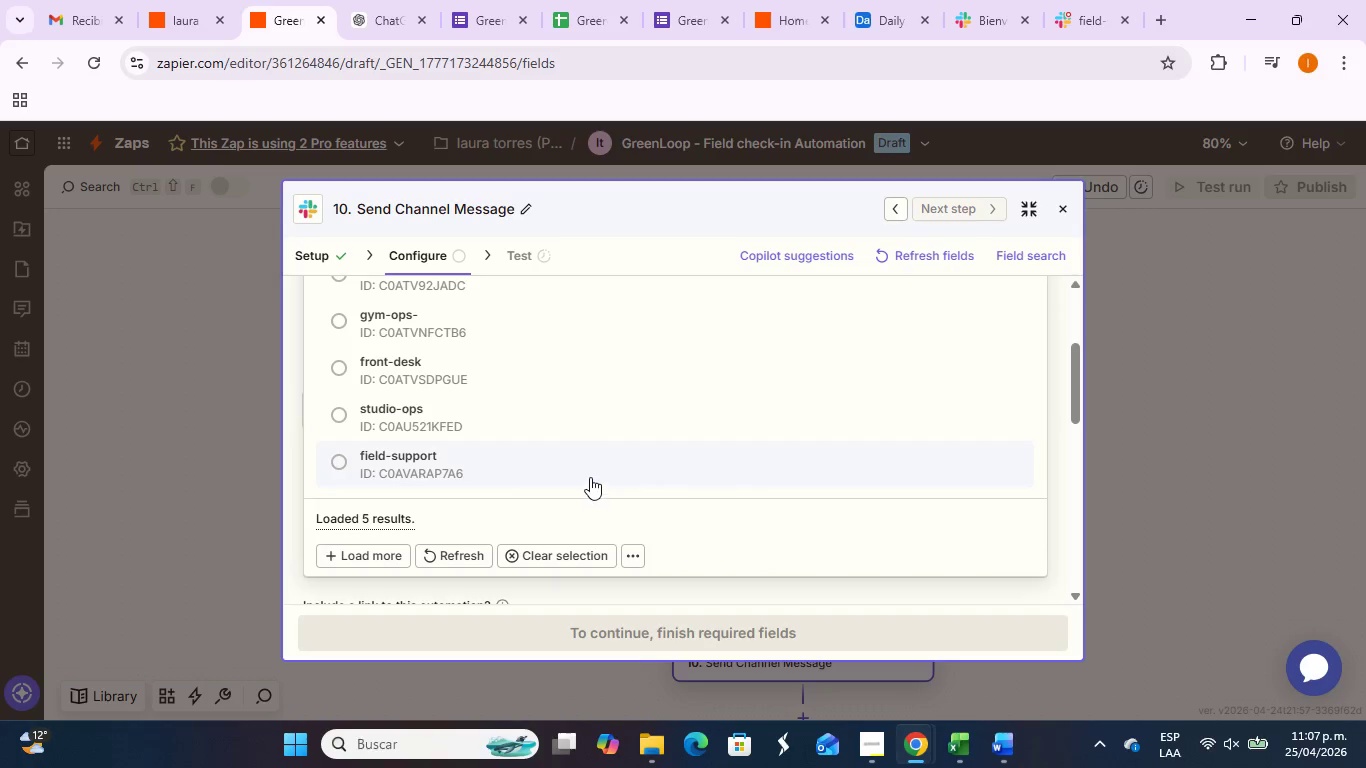 
key(Alt+Tab)
 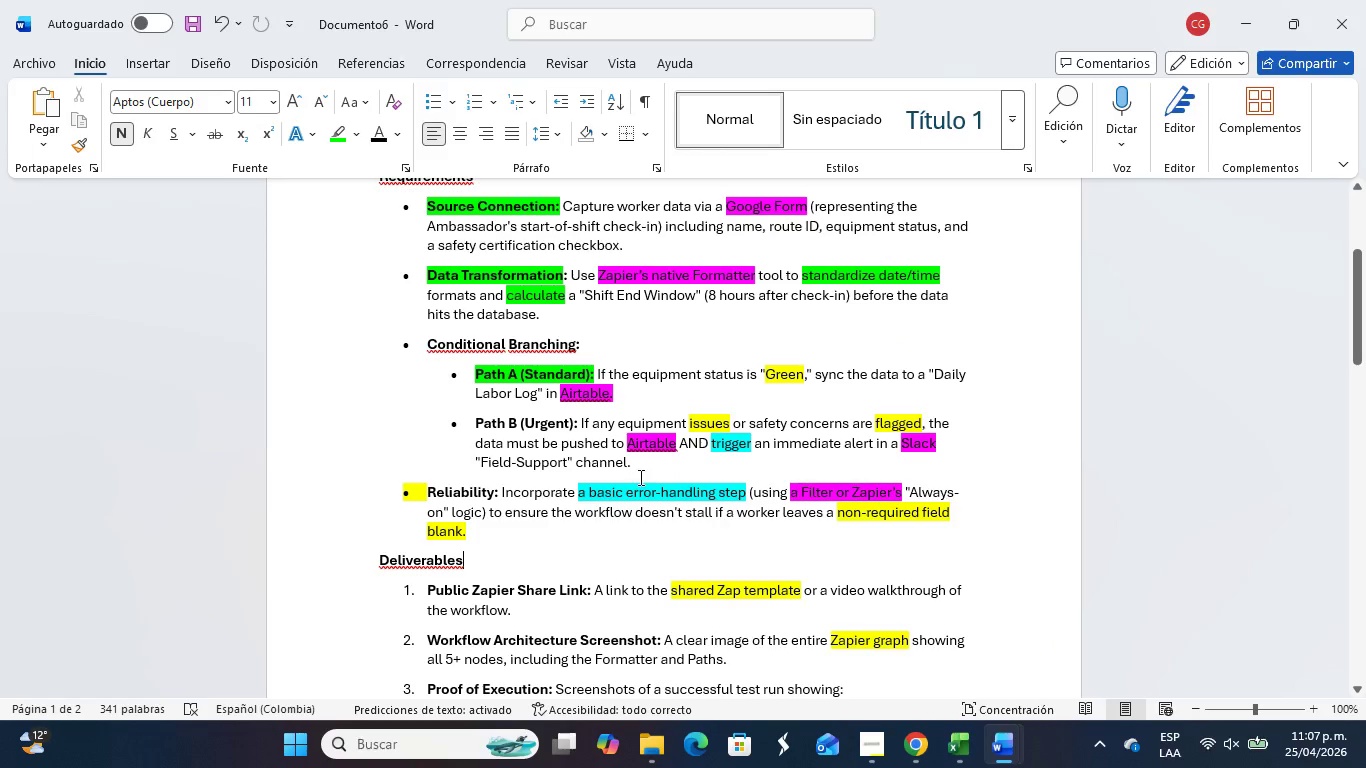 
scroll: coordinate [588, 475], scroll_direction: up, amount: 1.0
 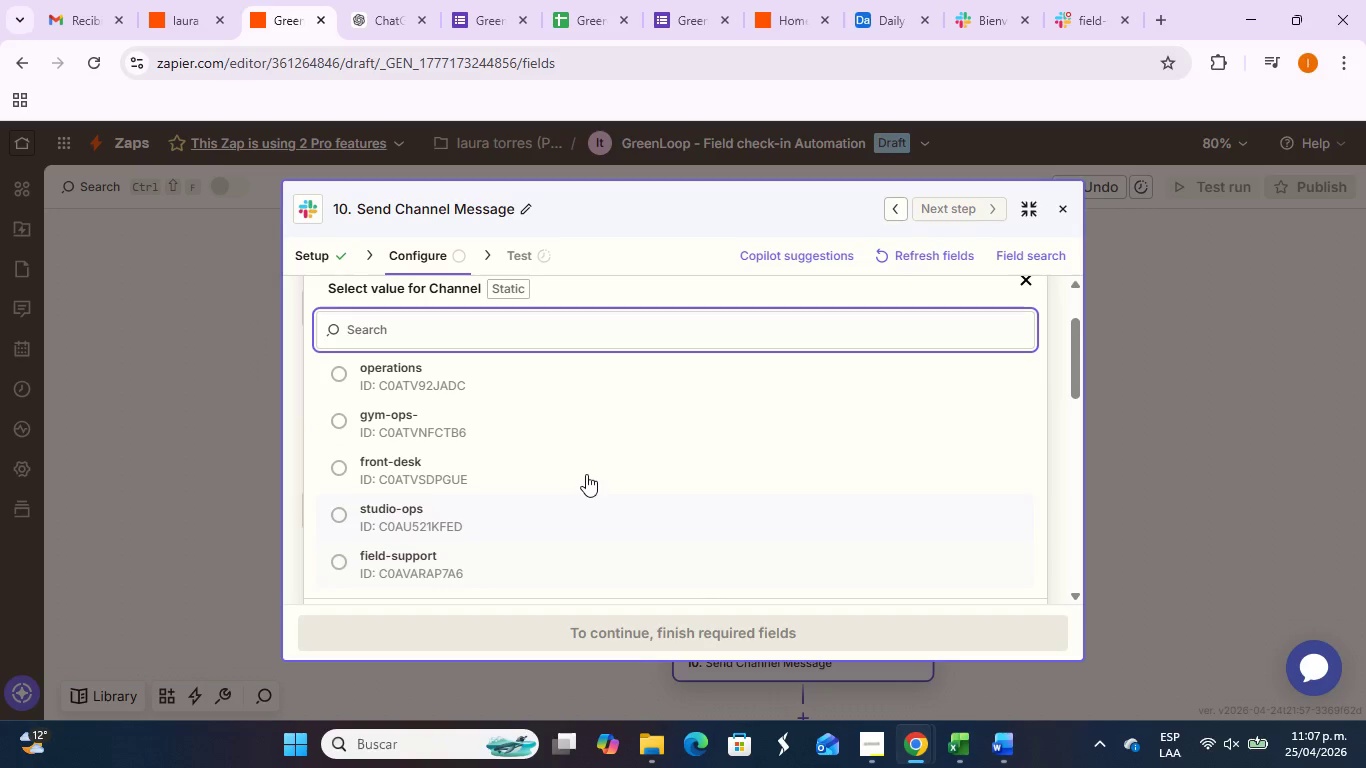 
key(Alt+Tab)
 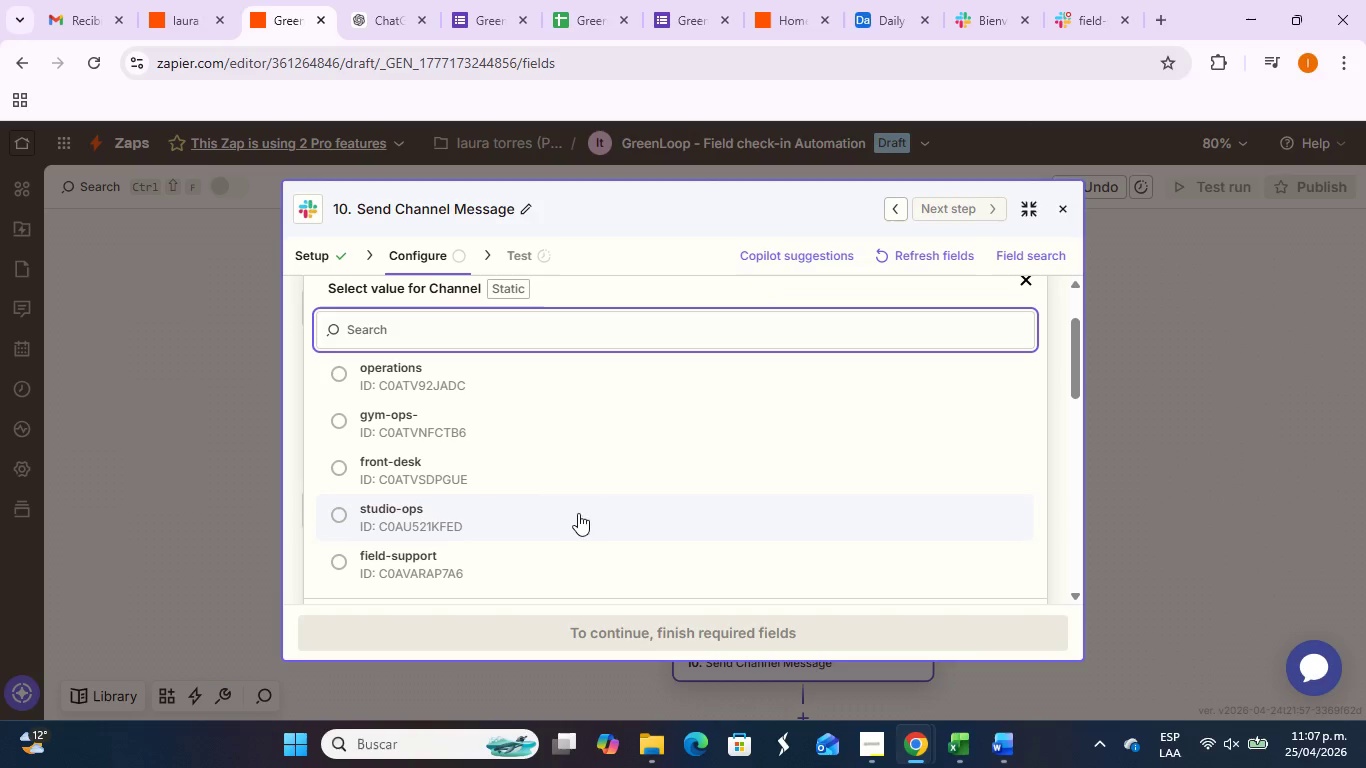 
left_click([545, 568])
 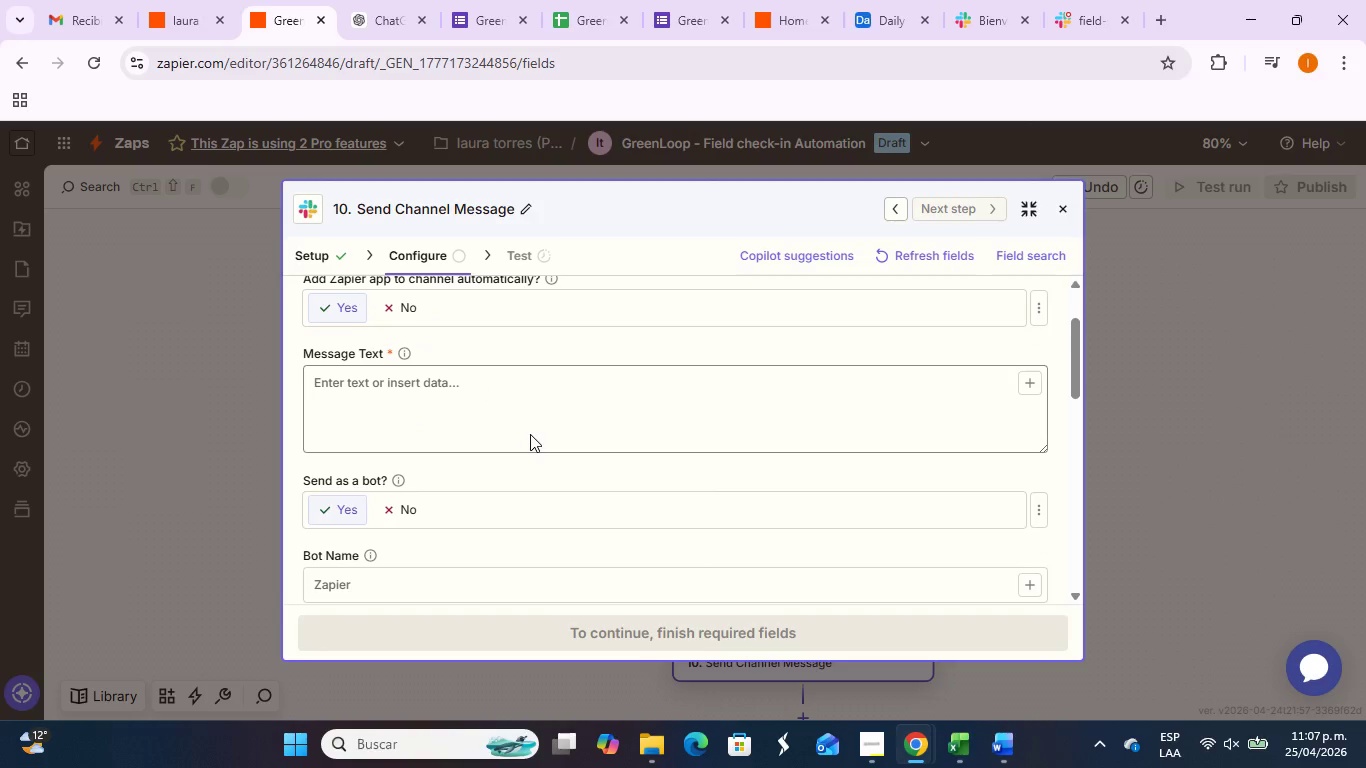 
left_click([566, 404])
 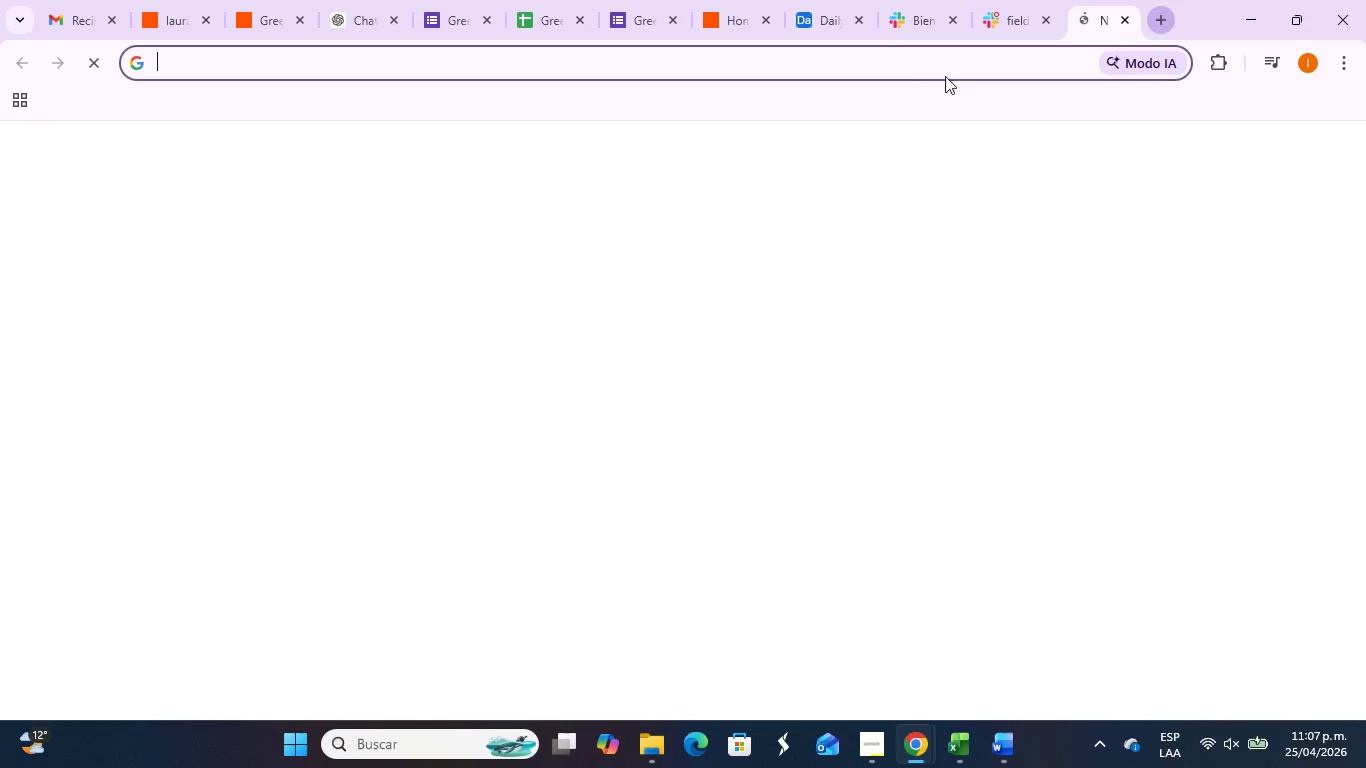 
left_click([936, 61])
 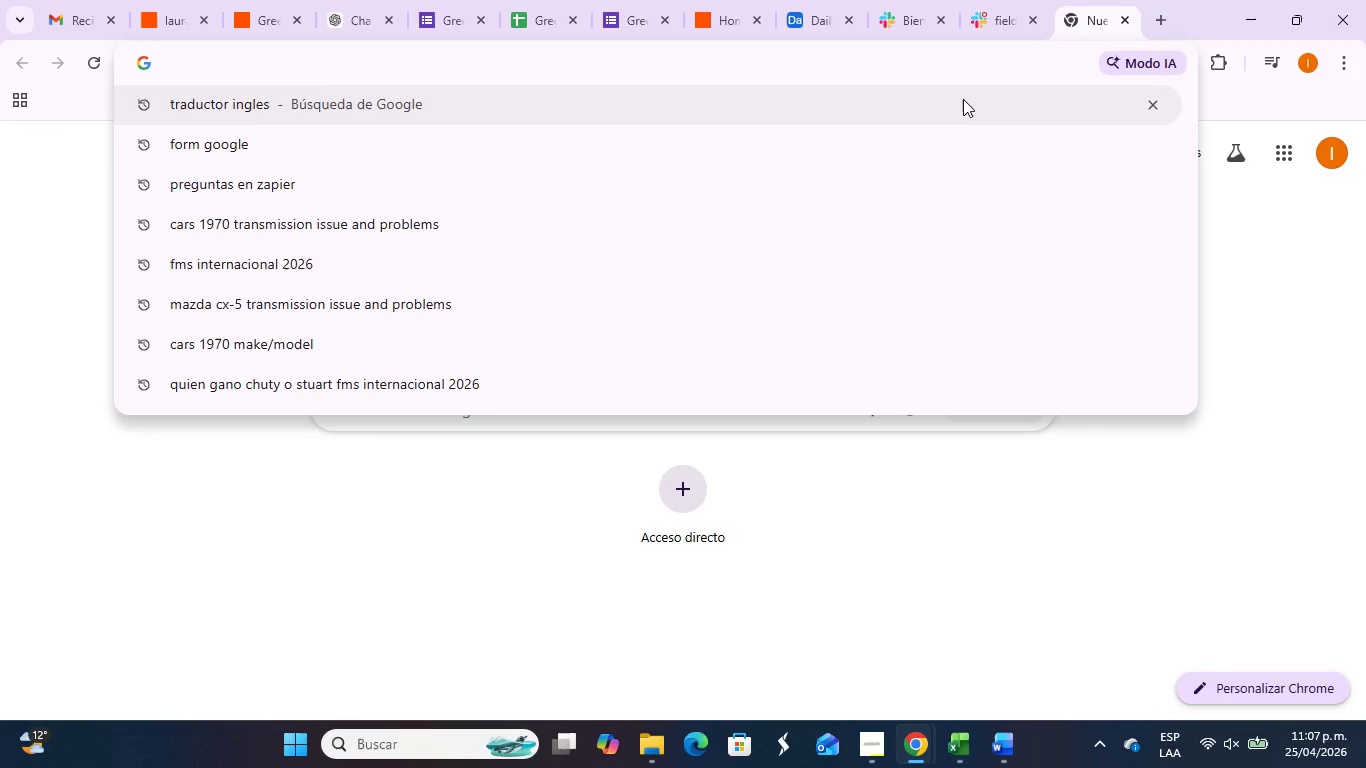 
type(emoji )
 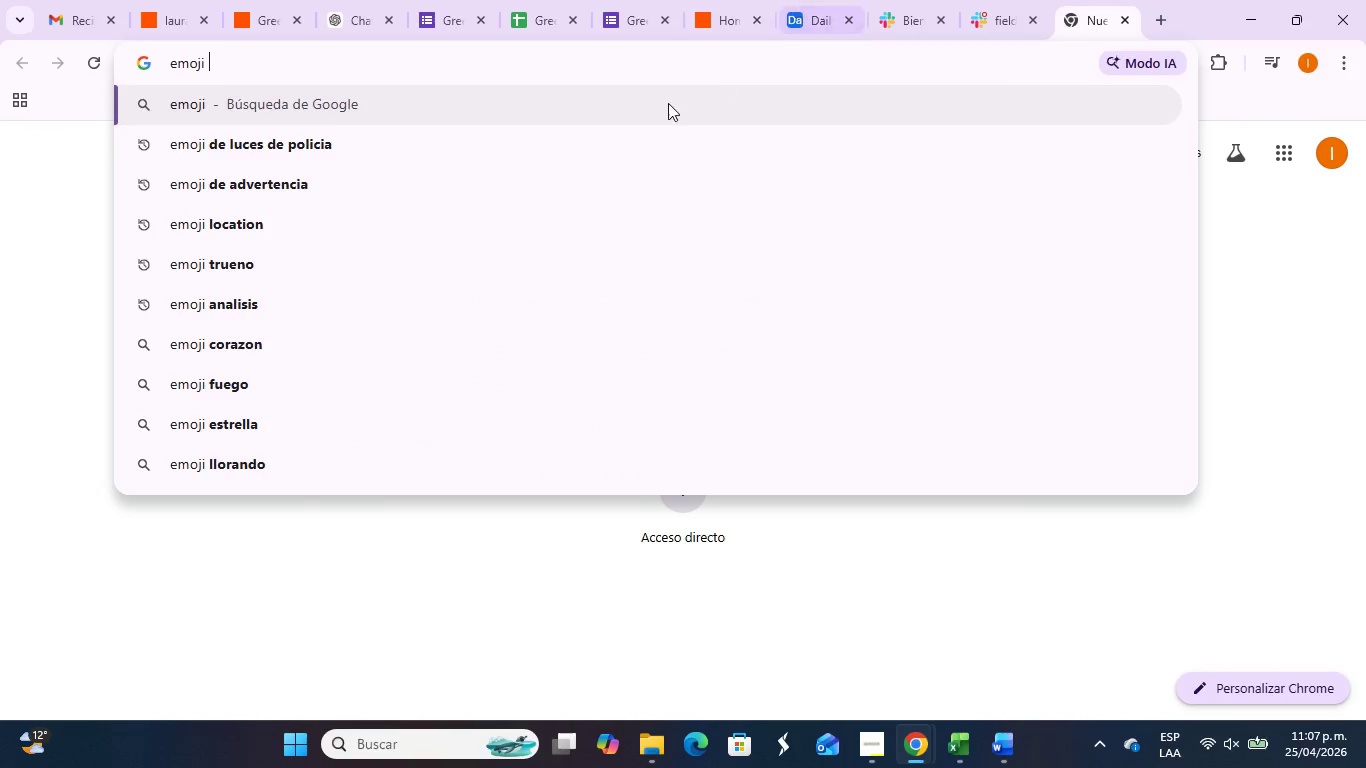 
left_click([467, 175])
 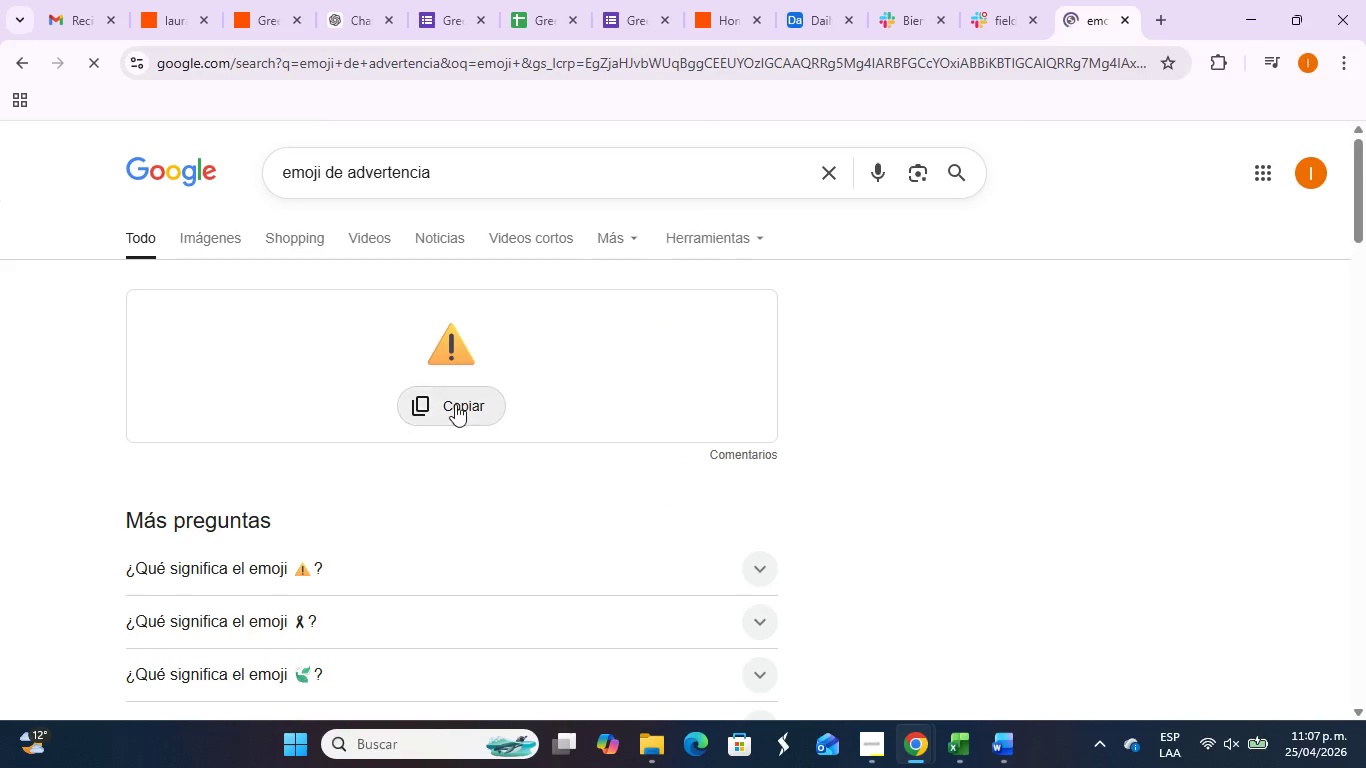 
left_click([456, 413])
 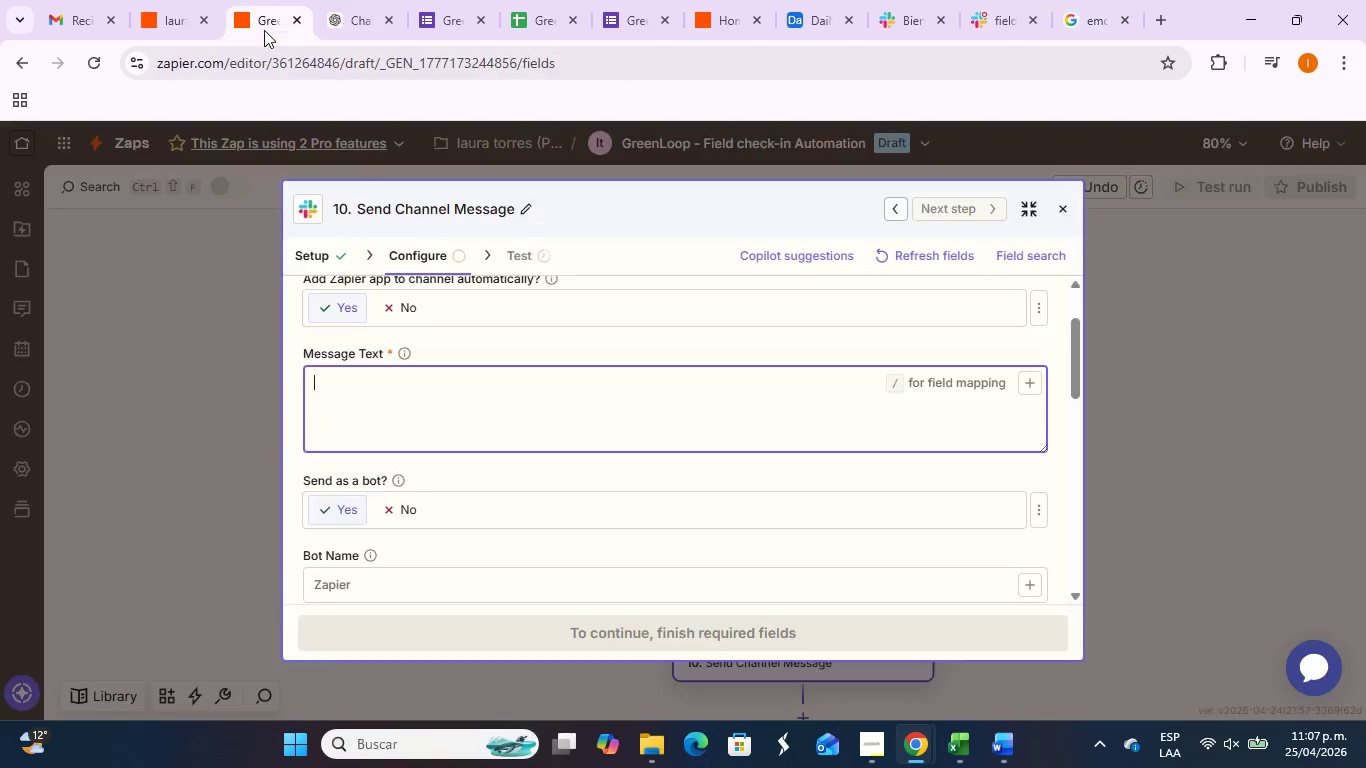 
key(Control+V)
 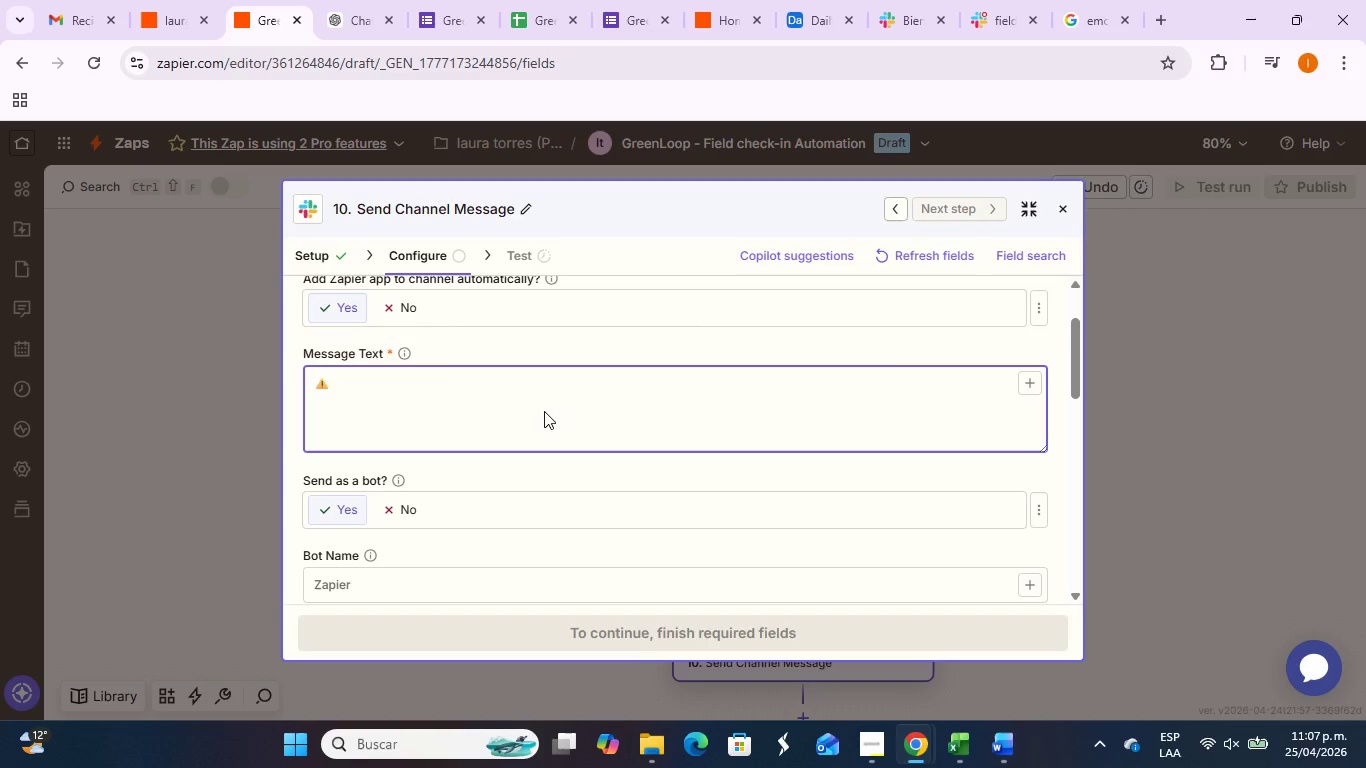 
key(Space)
 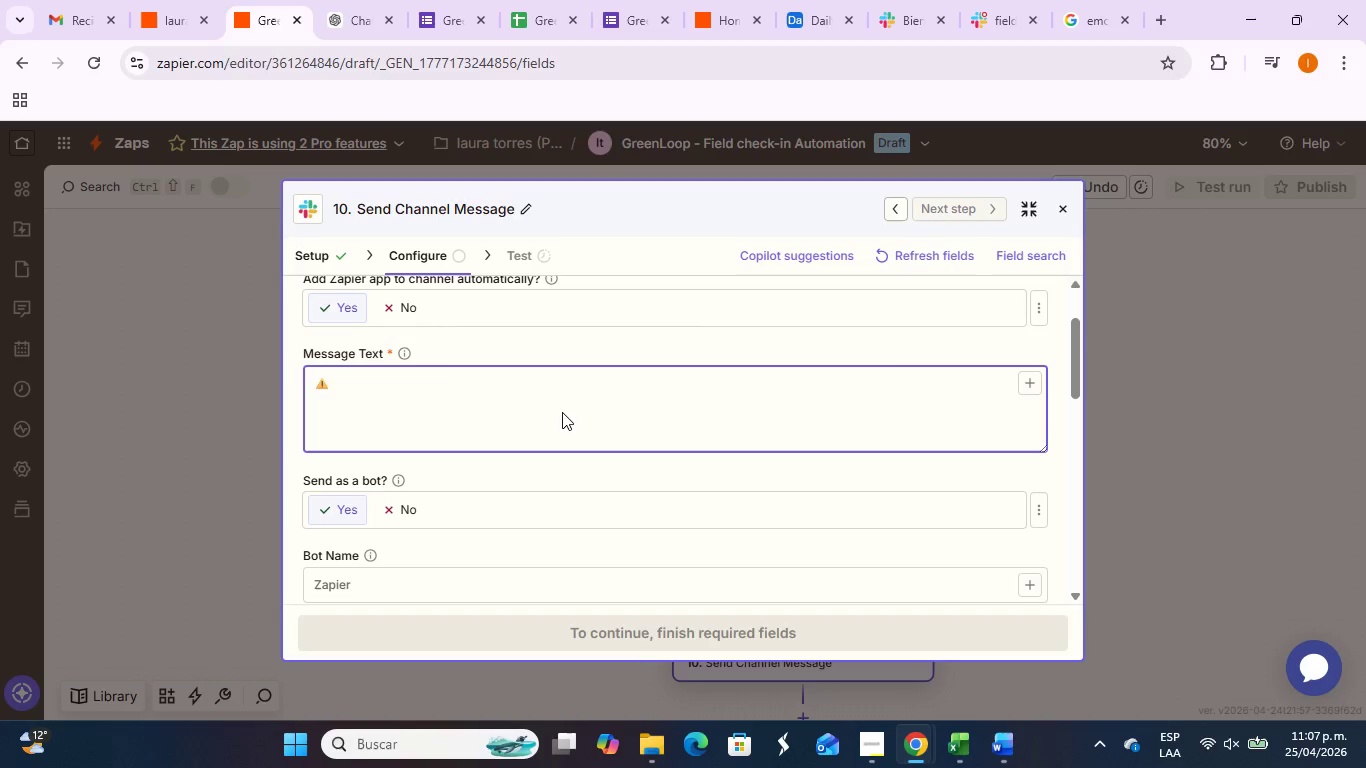 
key(Alt+Tab)
 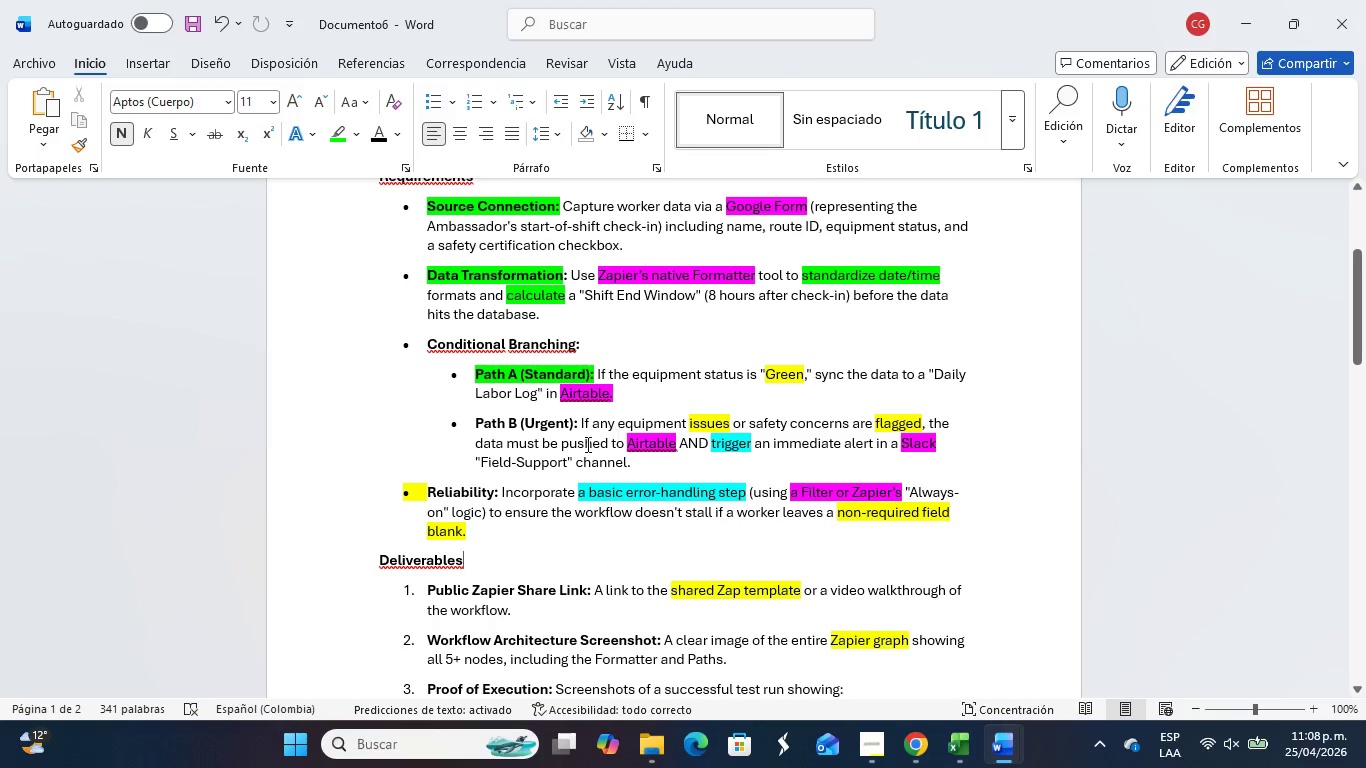 
hold_key(key=AltLeft, duration=0.33)
 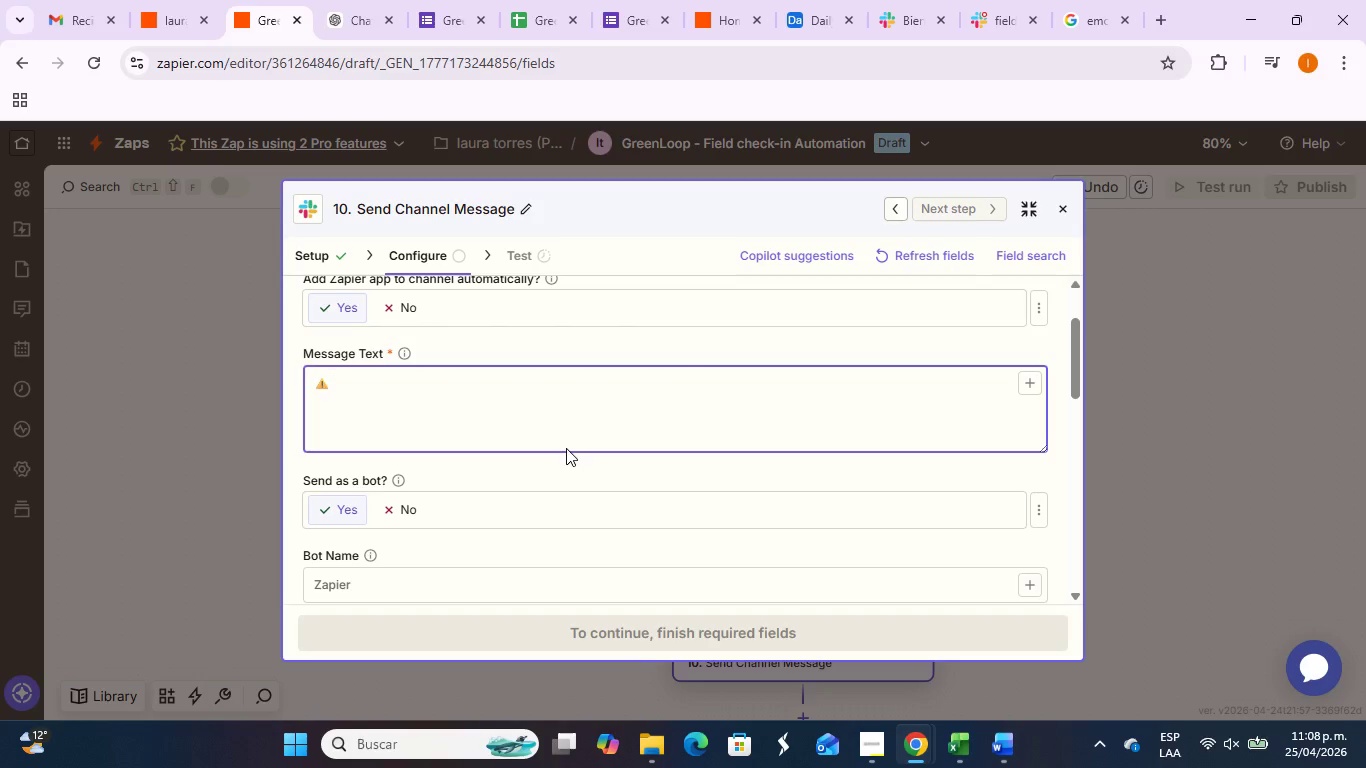 
key(Tab)
type(URGENT FIELD ALERT)
 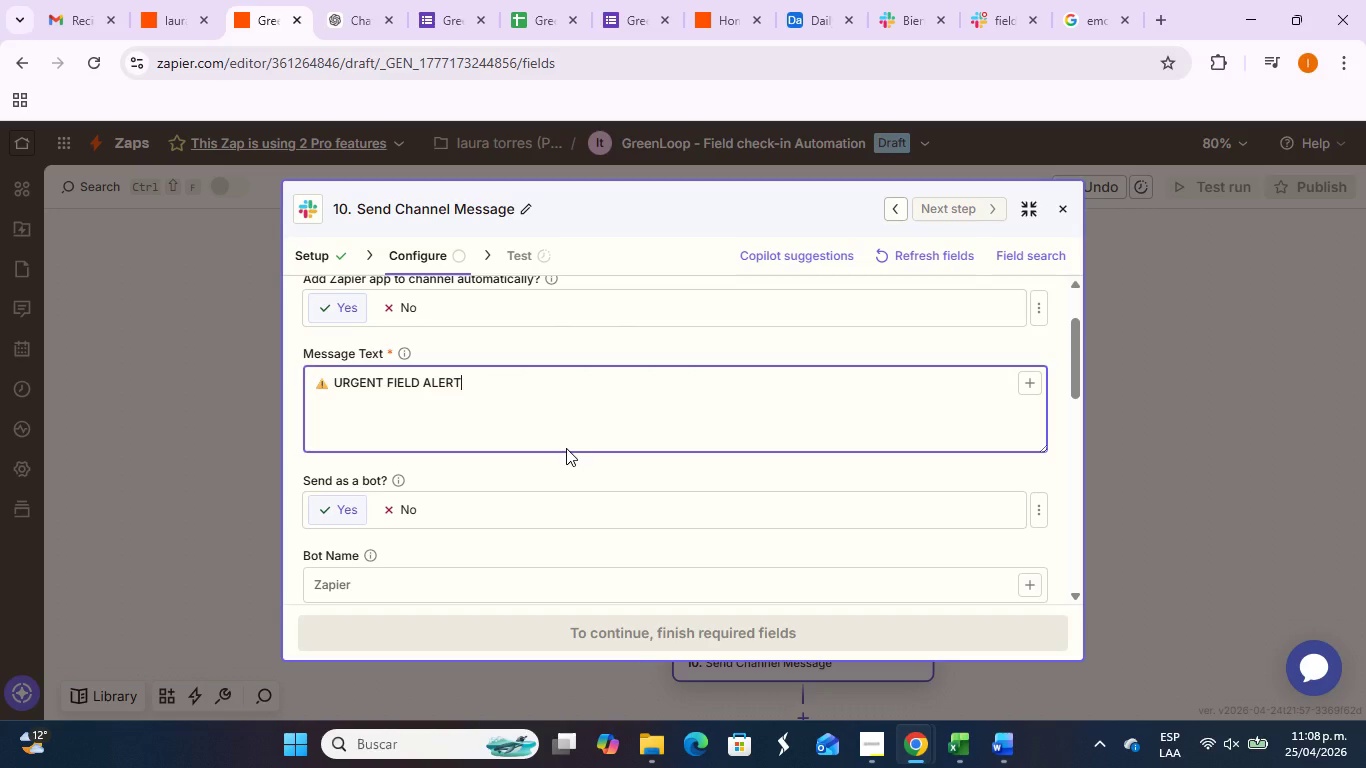 
key(Enter)
 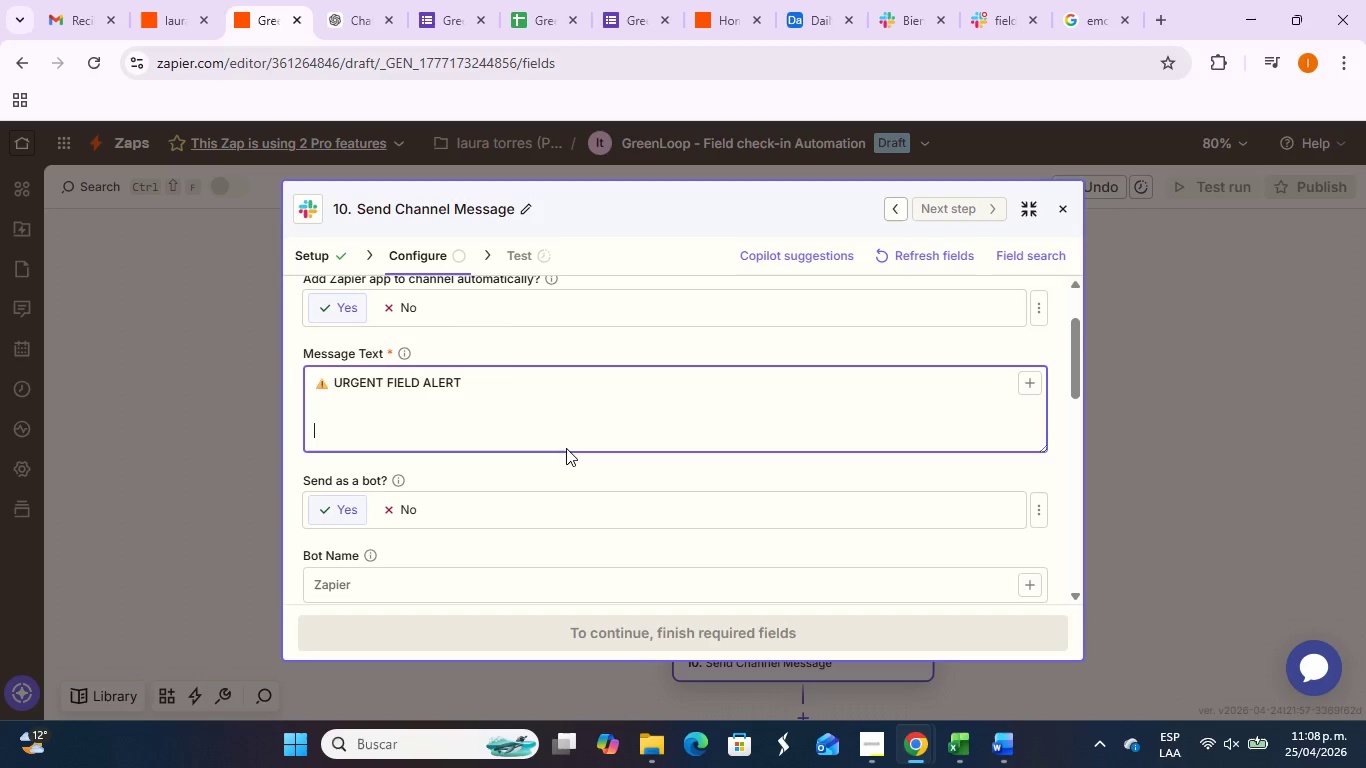 
key(Enter)
 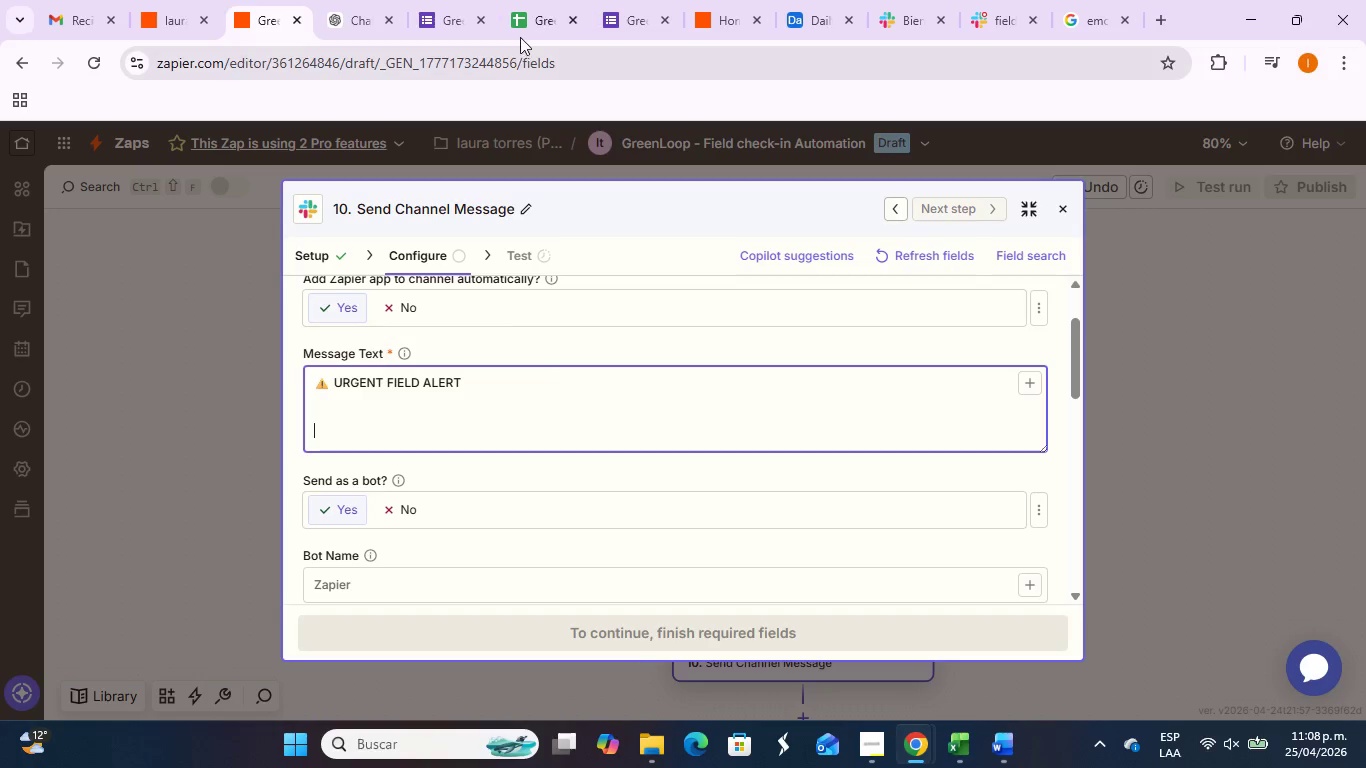 
wait(8.67)
 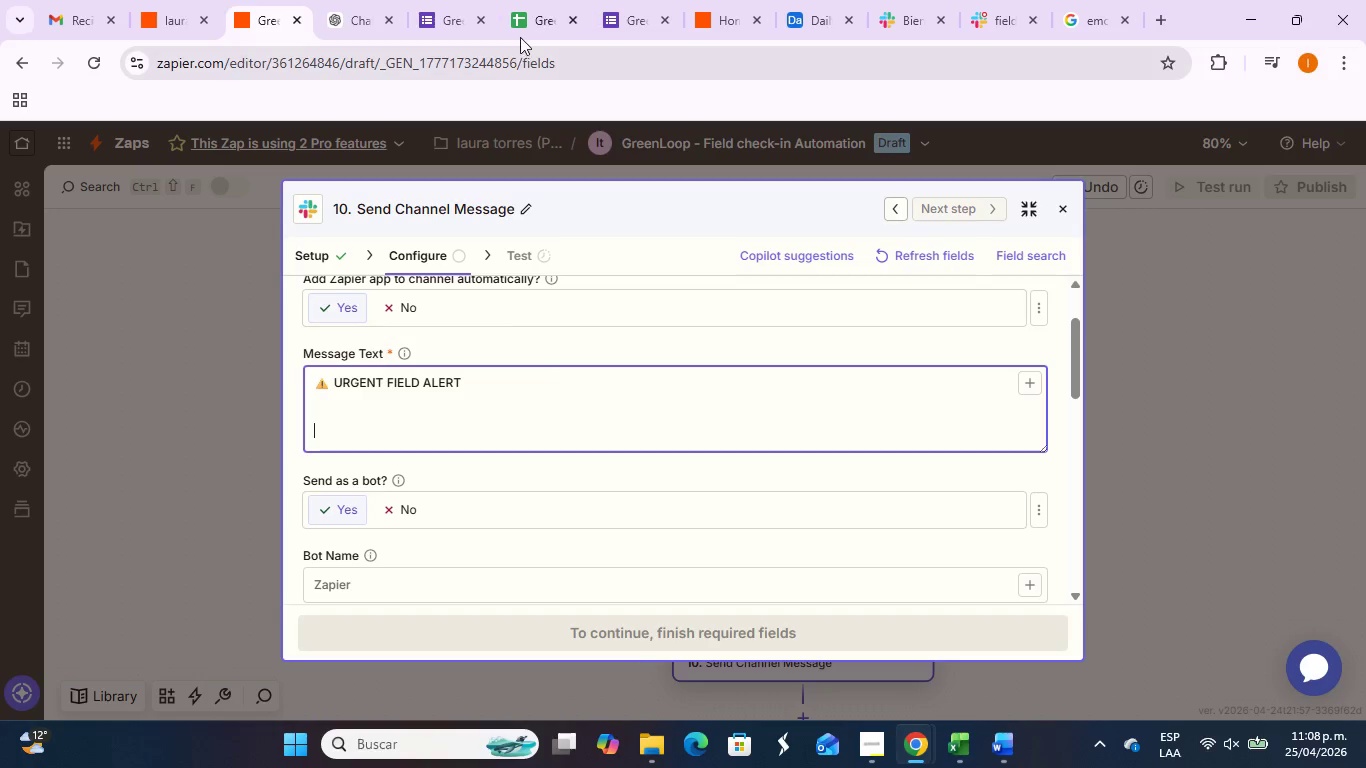 
left_click([998, 12])
 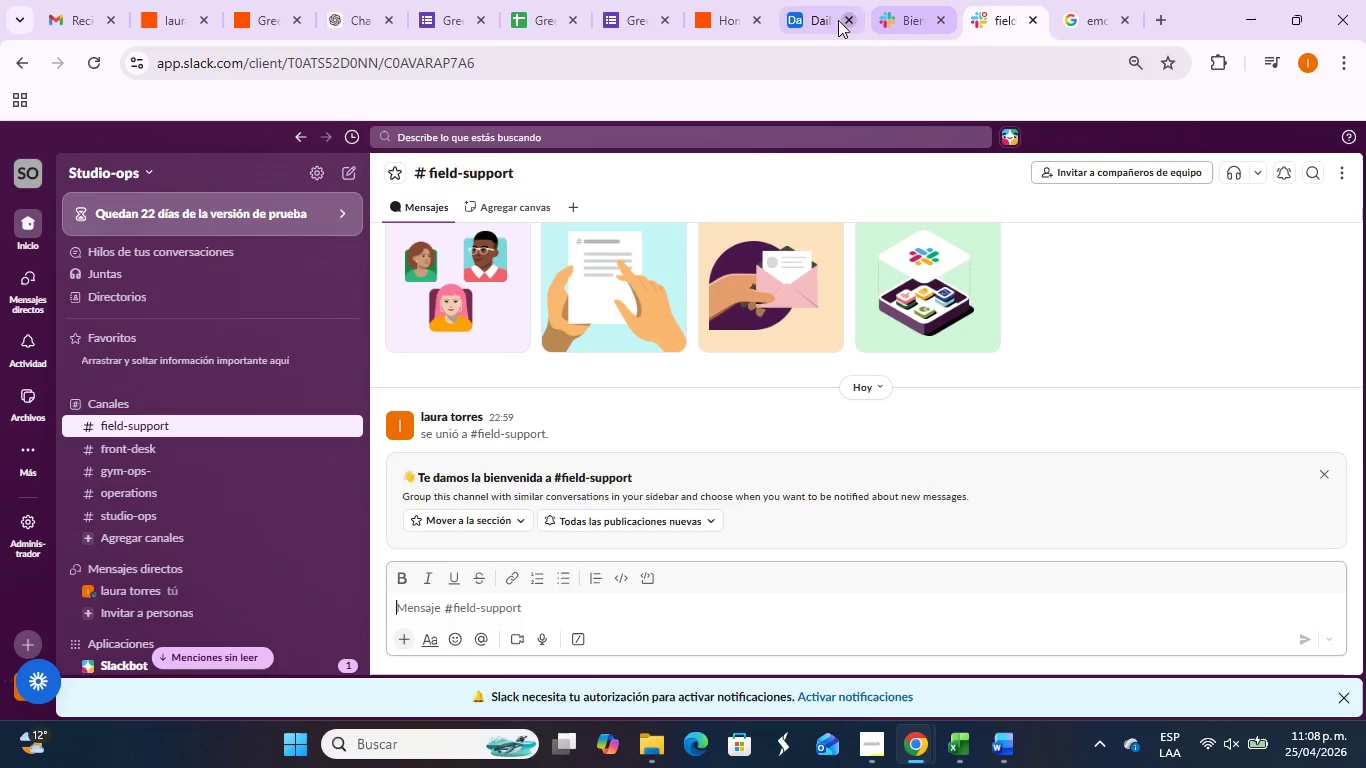 
left_click([822, 19])
 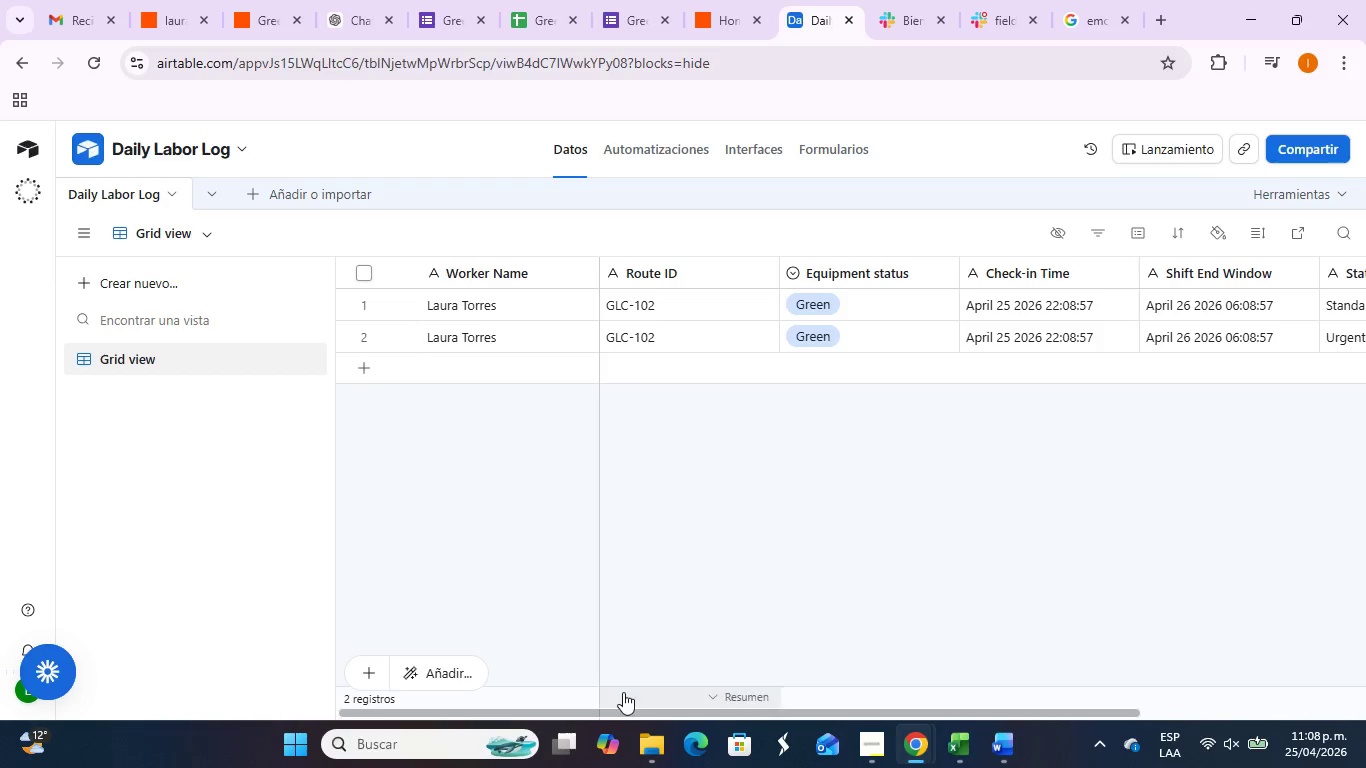 
left_click_drag(start_coordinate=[634, 715], to_coordinate=[598, 714])
 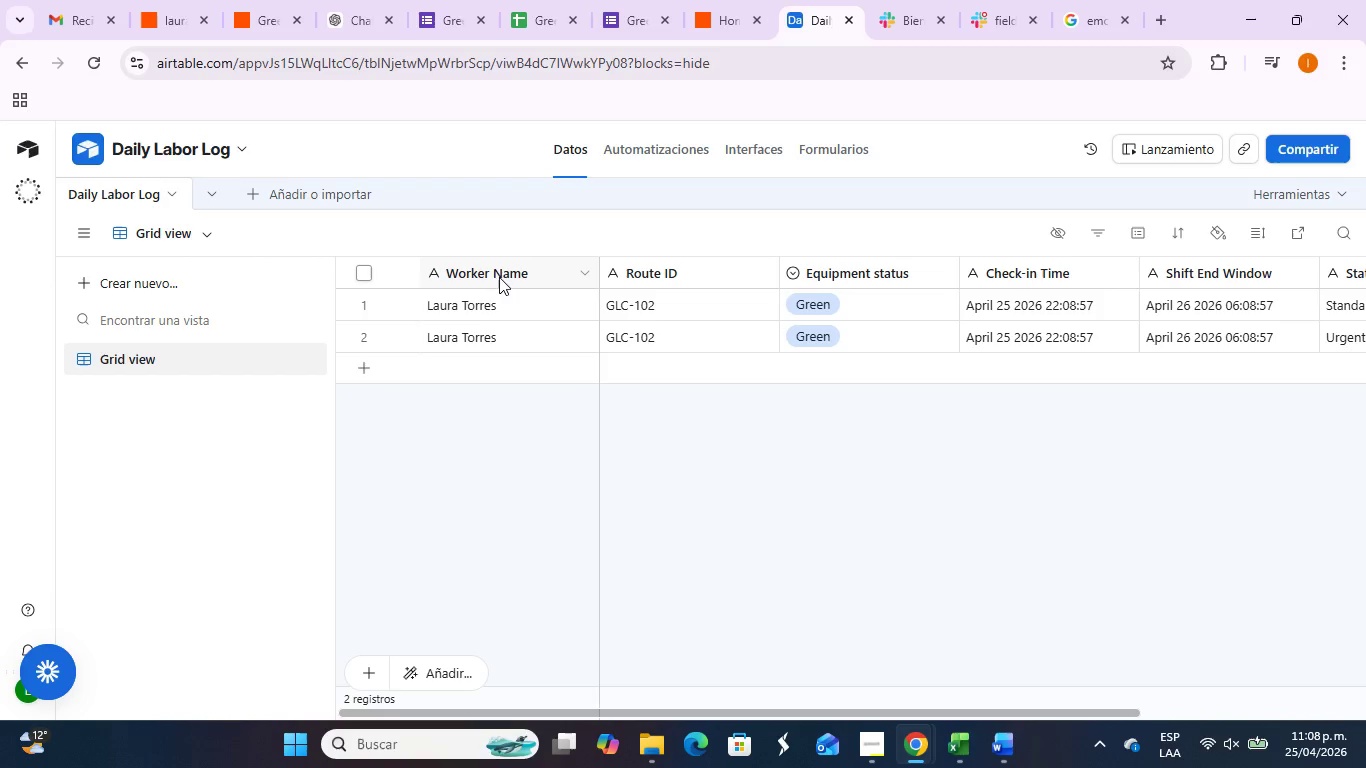 
left_click([498, 274])
 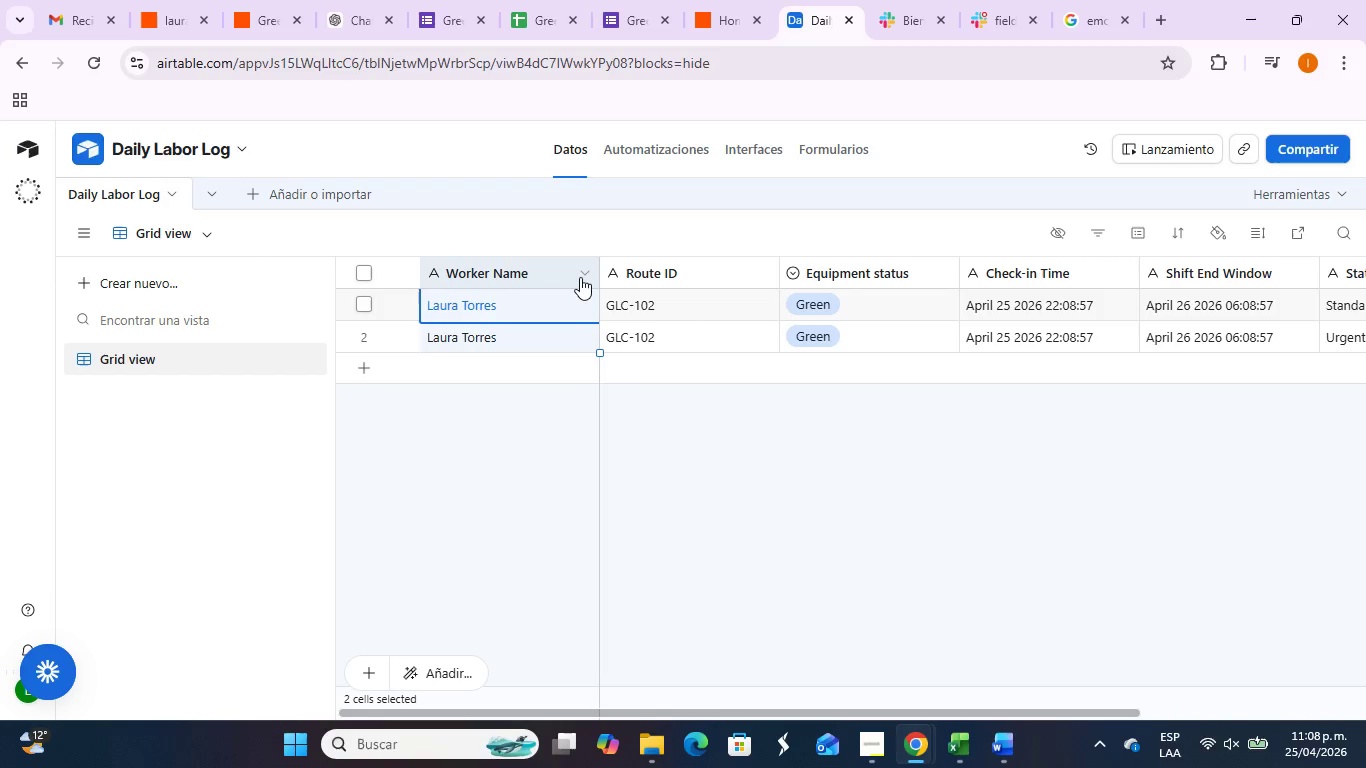 
left_click([582, 276])
 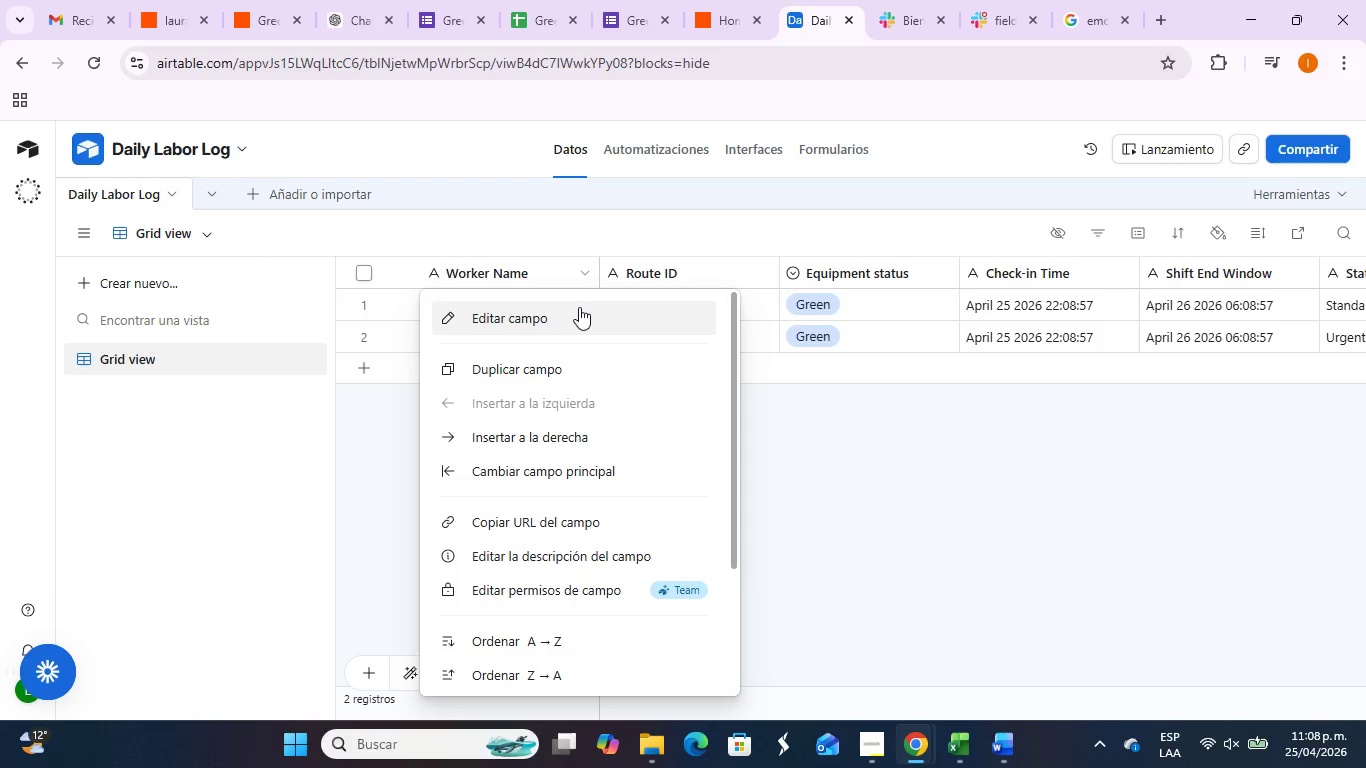 
left_click([579, 307])
 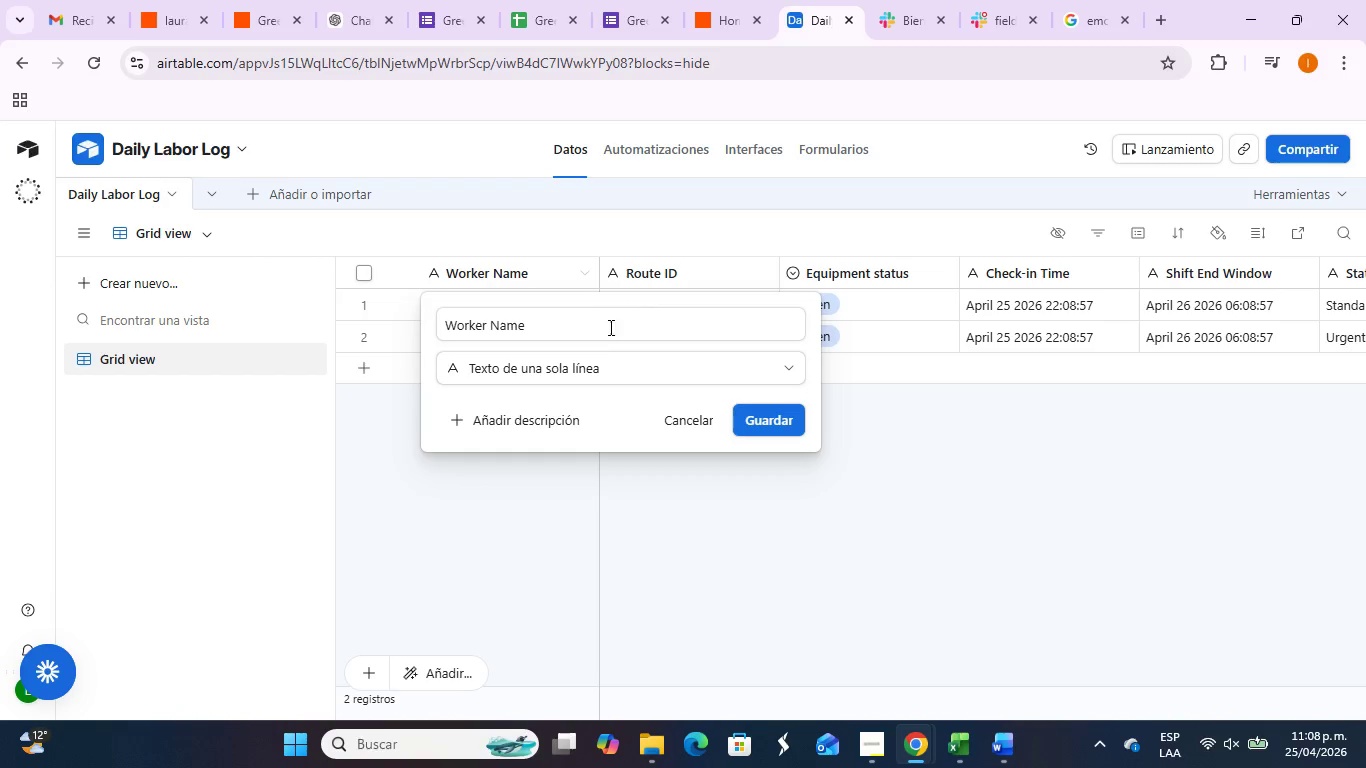 
left_click_drag(start_coordinate=[603, 331], to_coordinate=[357, 315])
 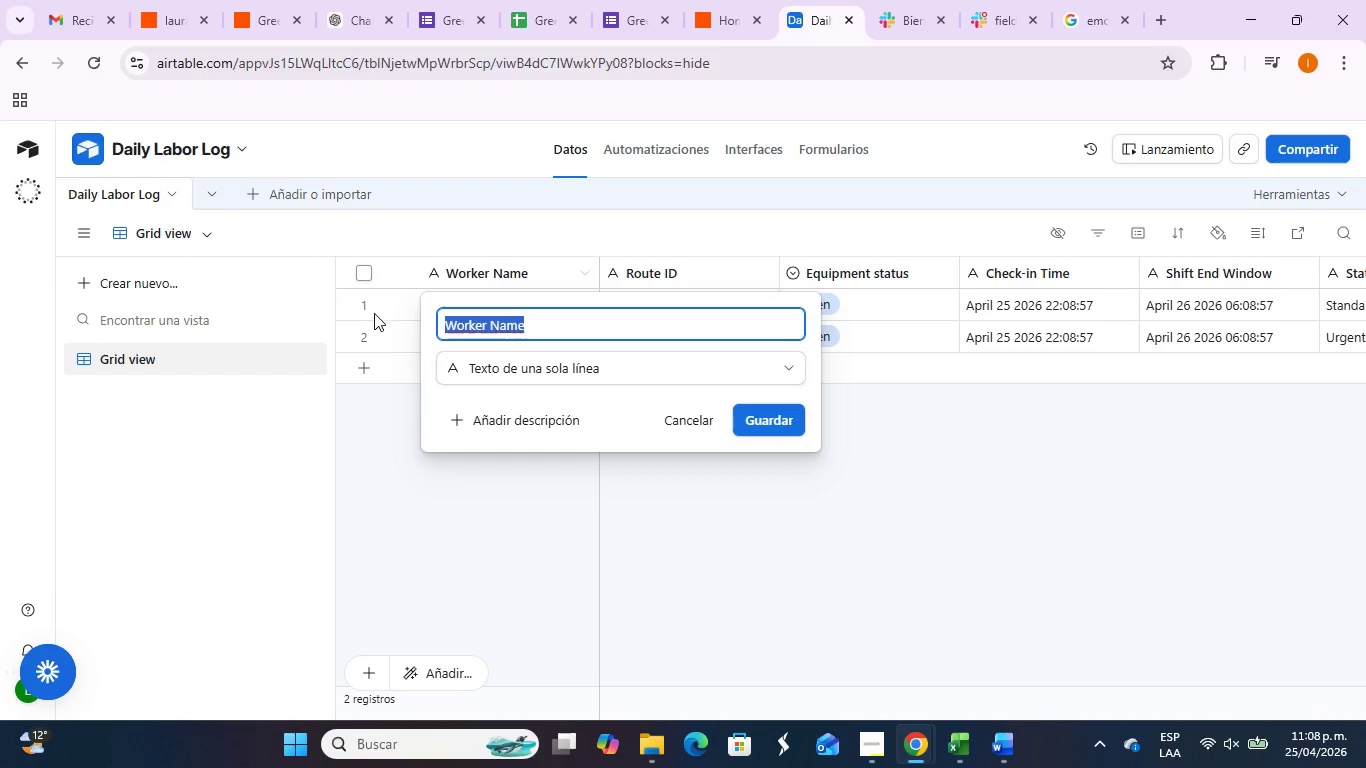 
key(Control+C)
 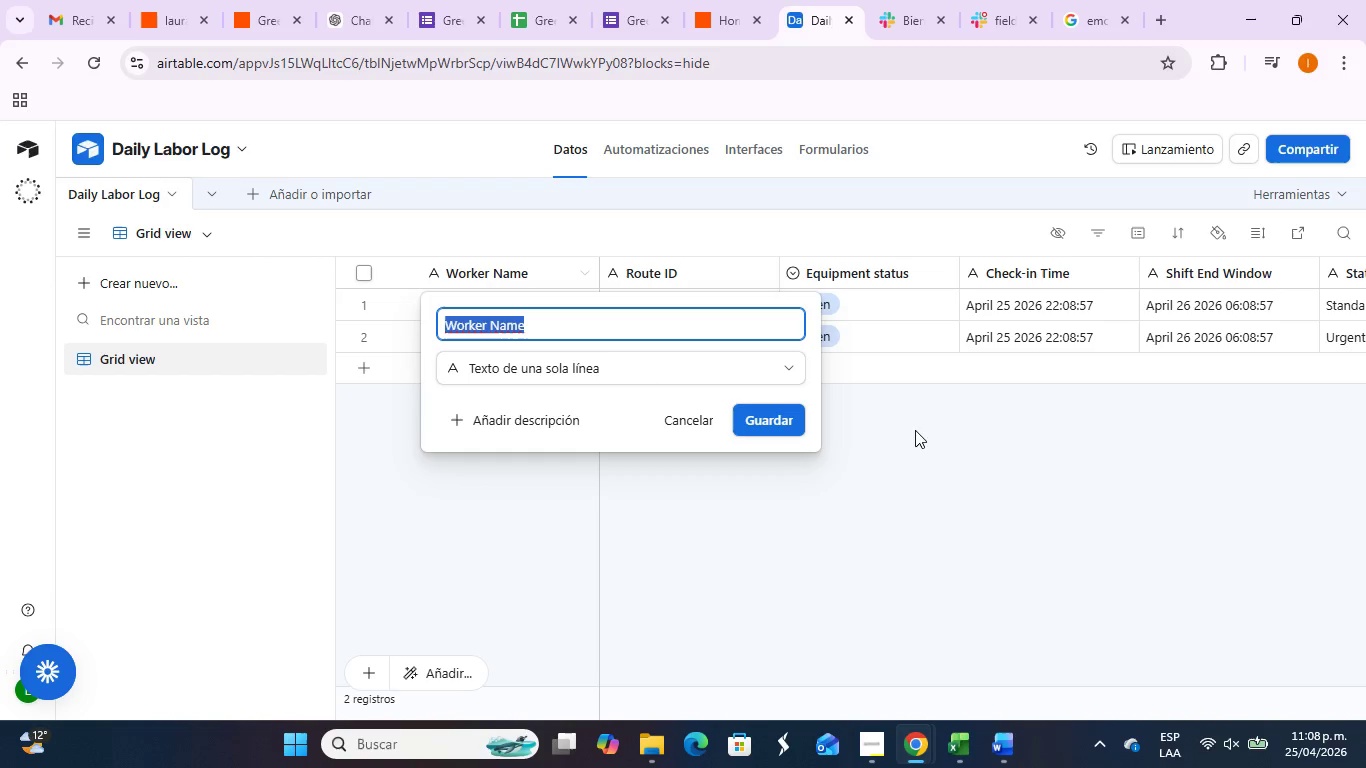 
left_click([920, 440])
 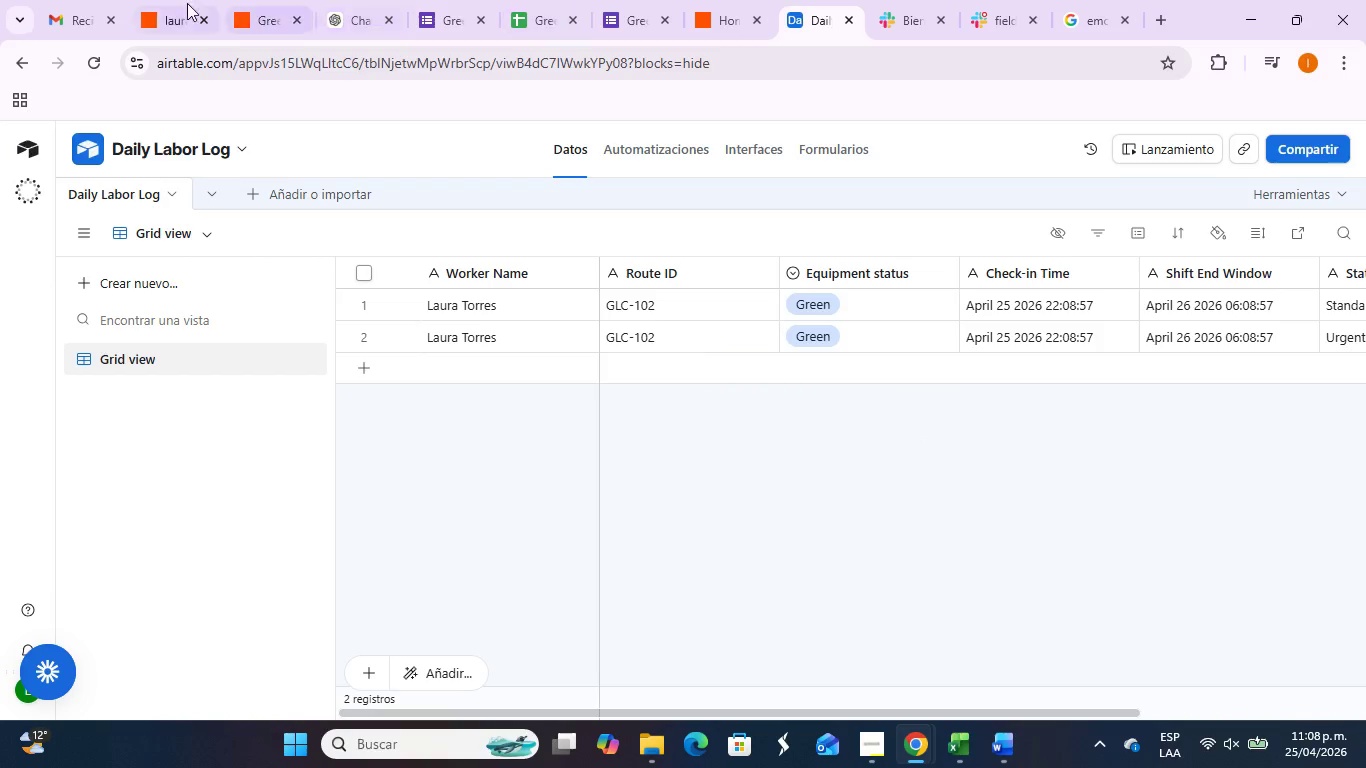 
left_click([252, 5])
 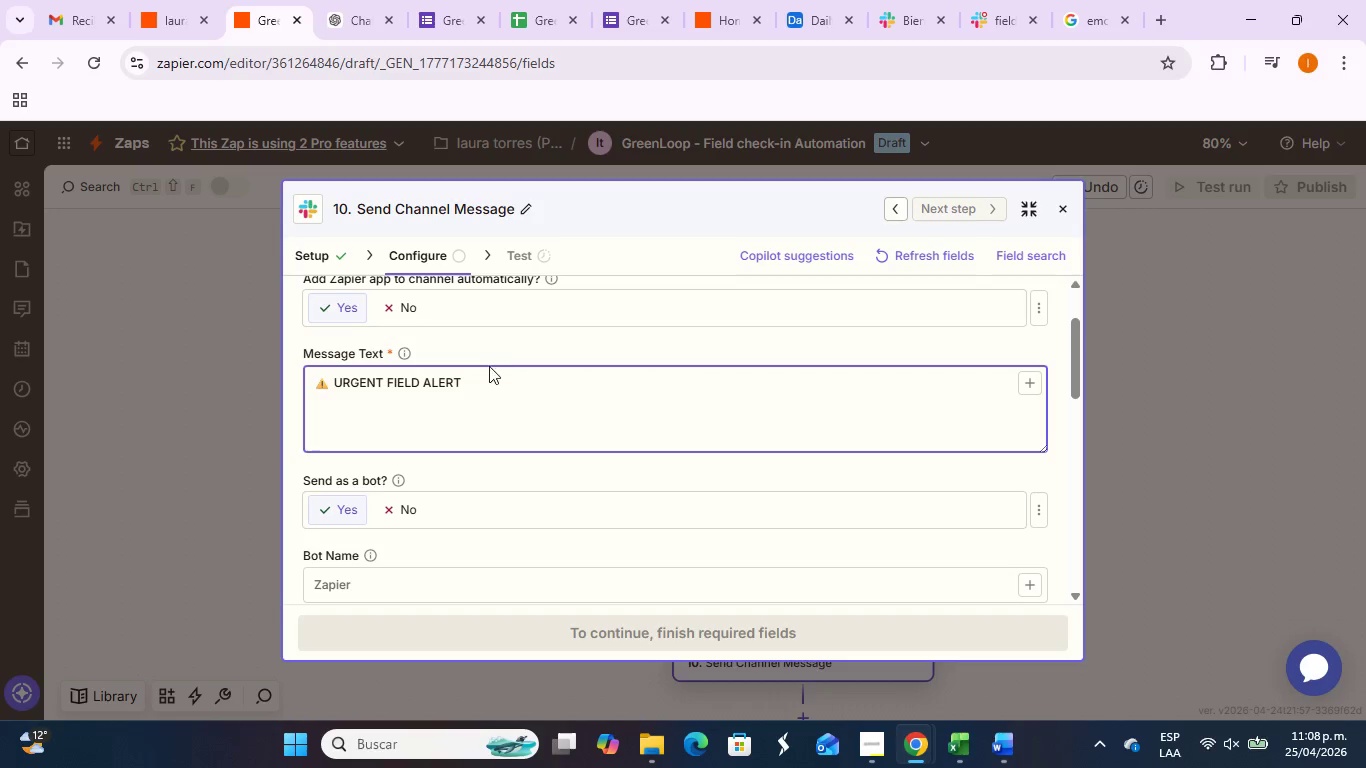 
key(Control+V)
 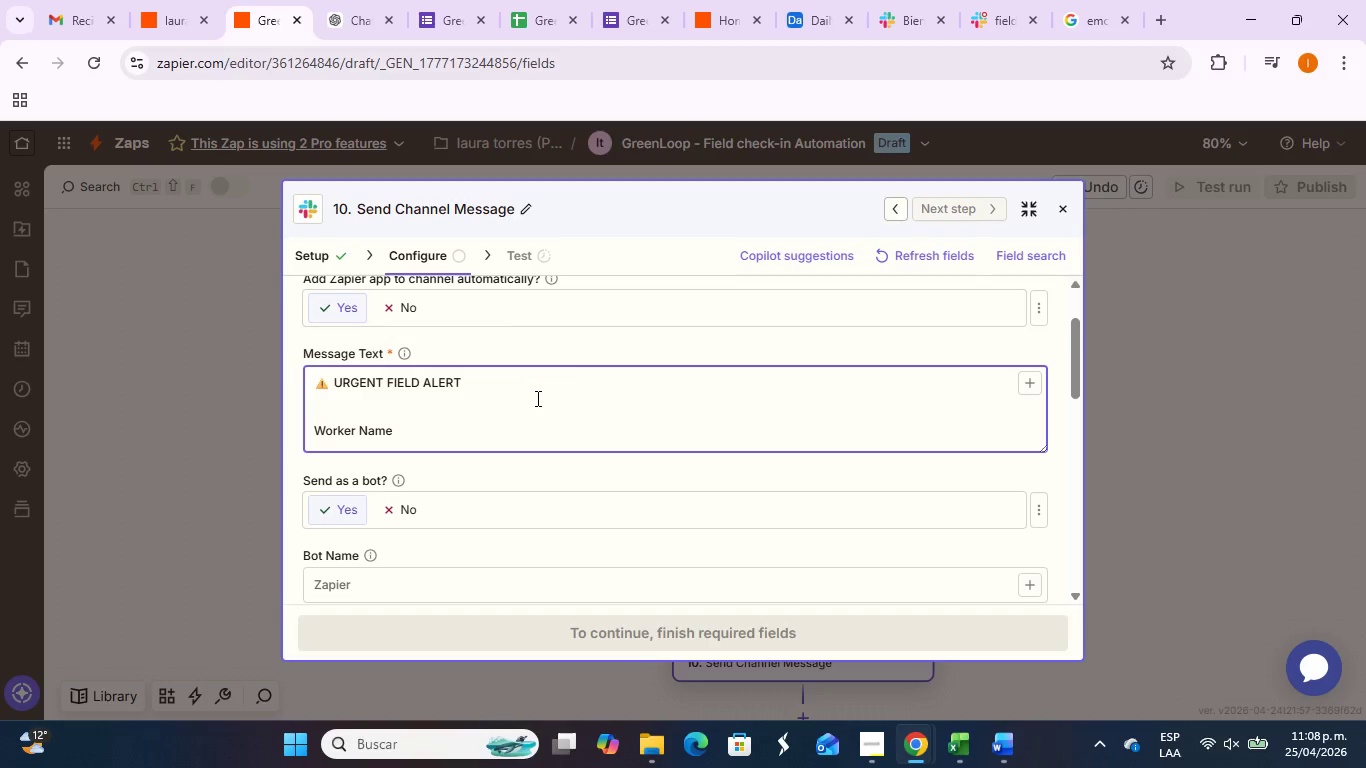 
key(Shift+Period)
 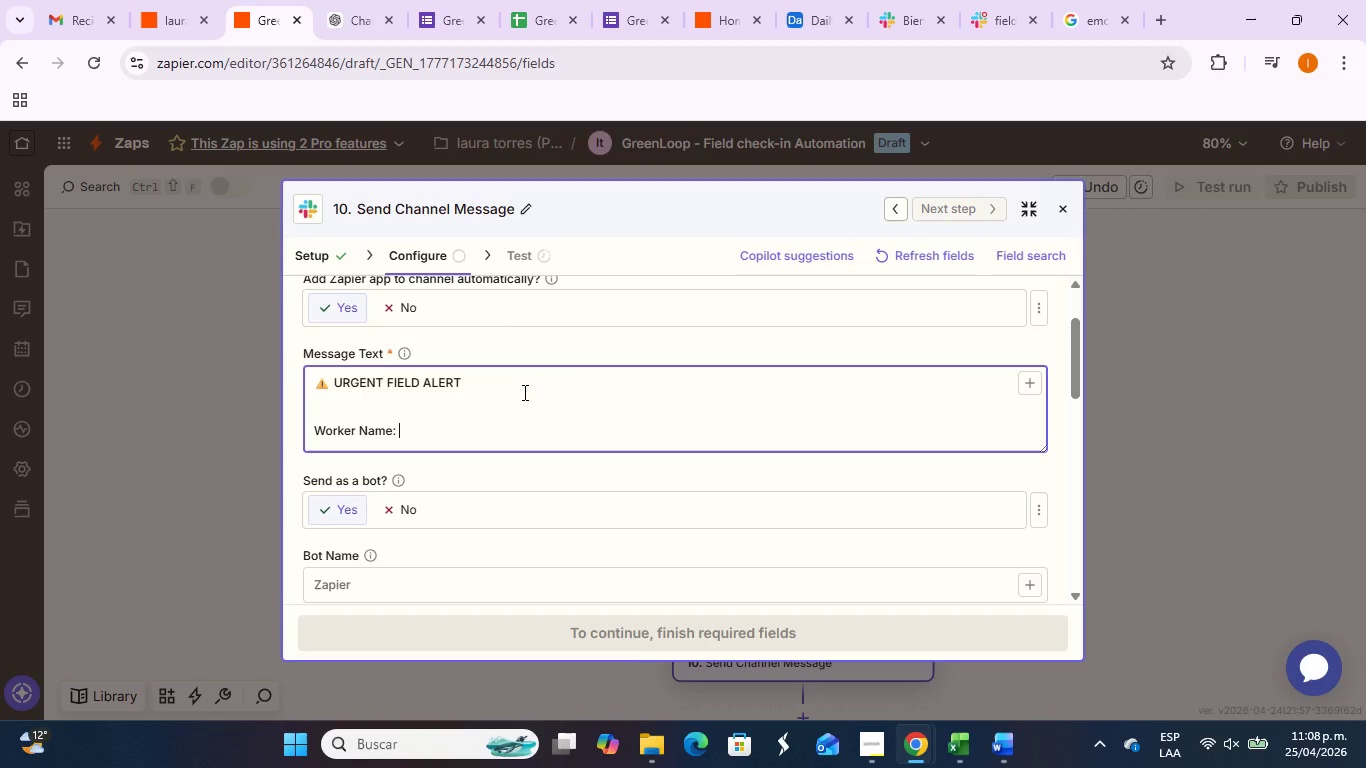 
key(Space)
 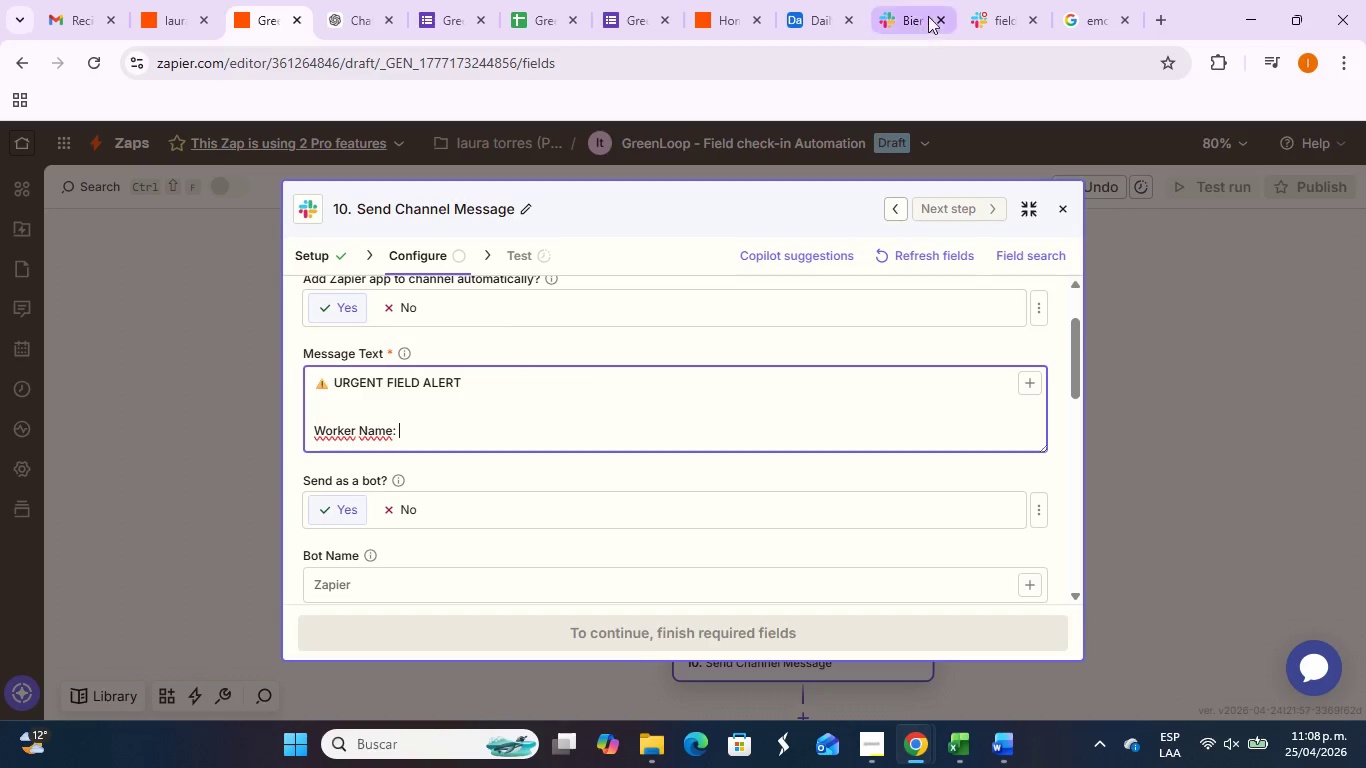 
left_click([814, 0])
 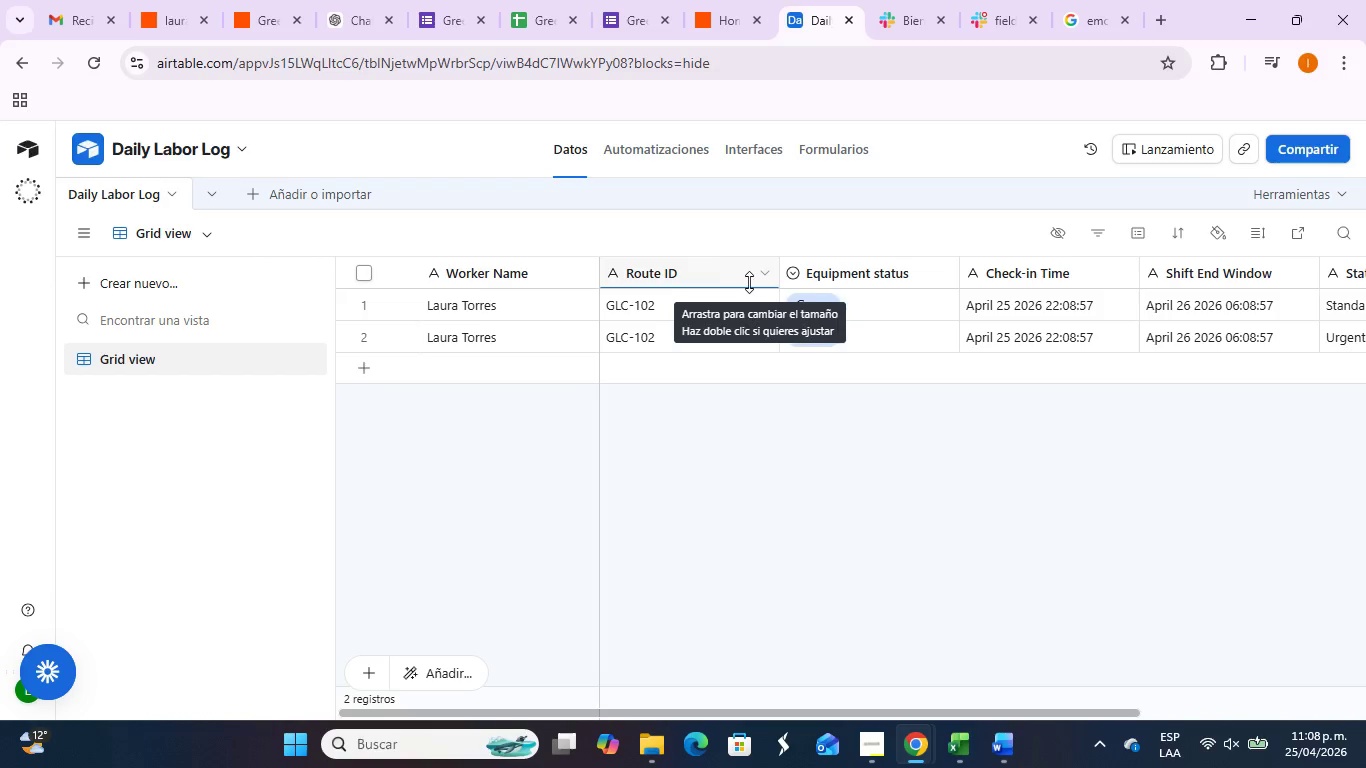 
left_click([769, 273])
 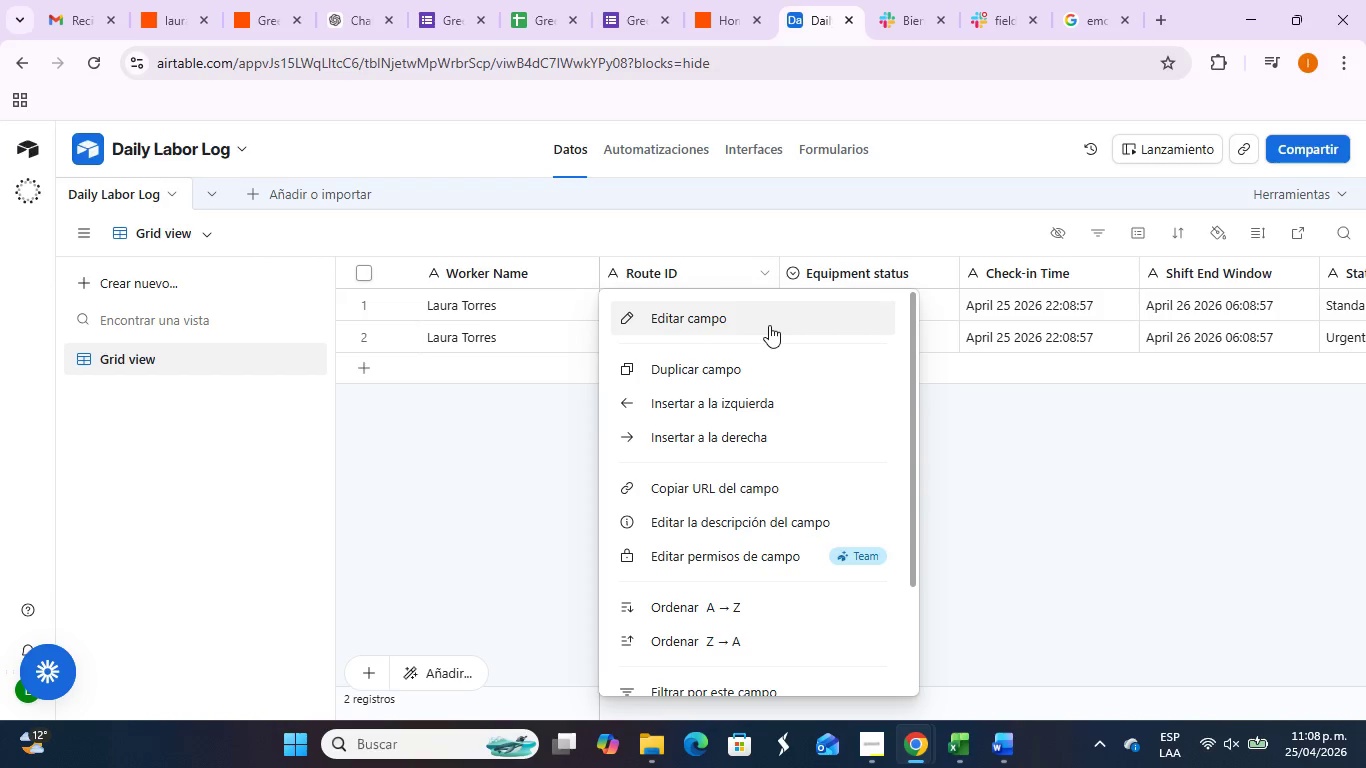 
left_click([769, 325])
 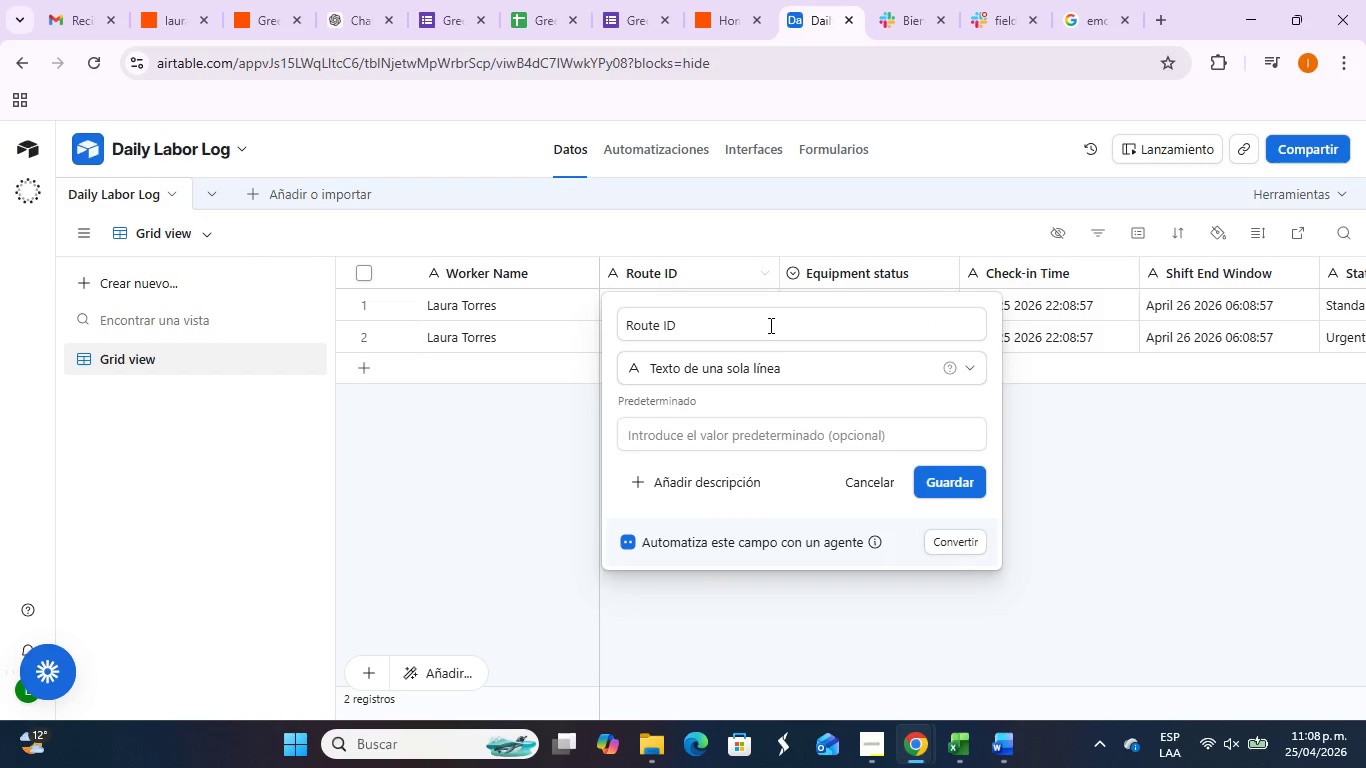 
left_click_drag(start_coordinate=[765, 325], to_coordinate=[609, 325])
 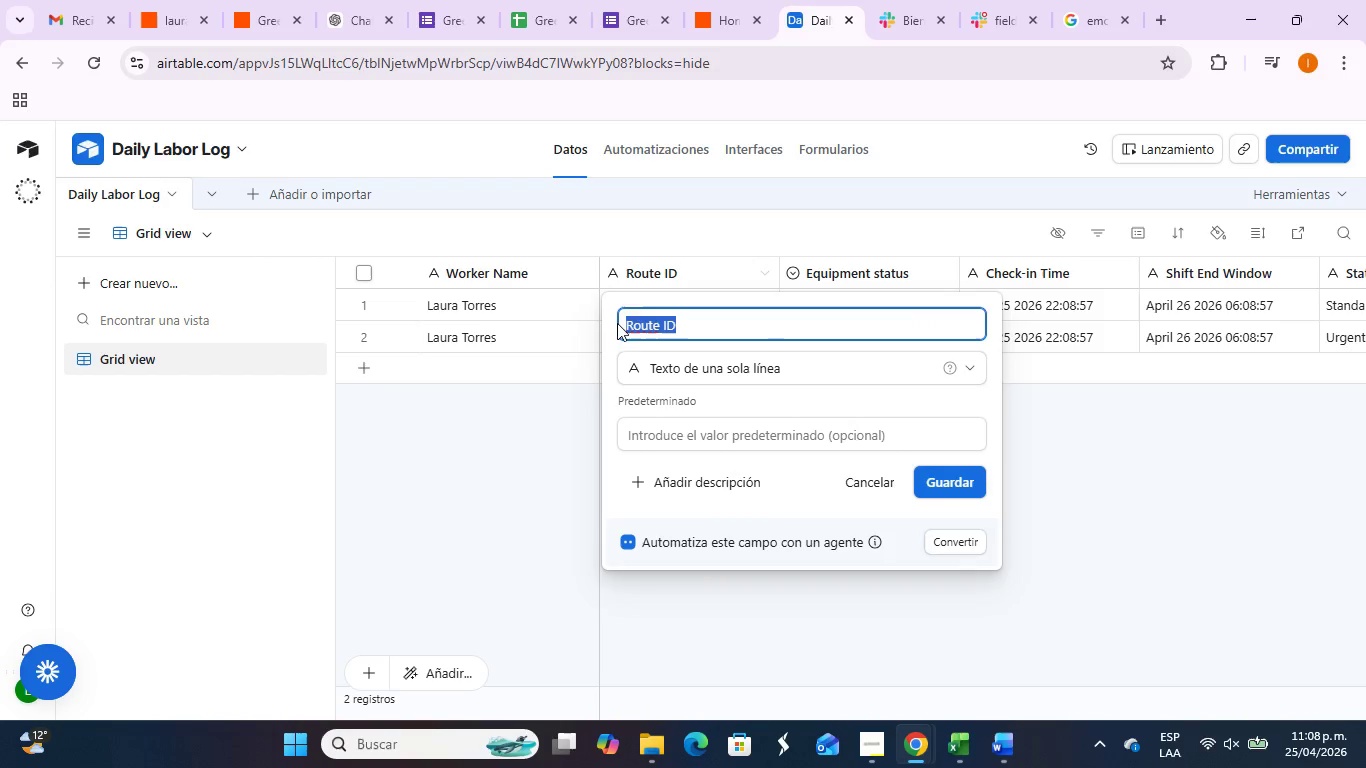 
key(Control+C)
 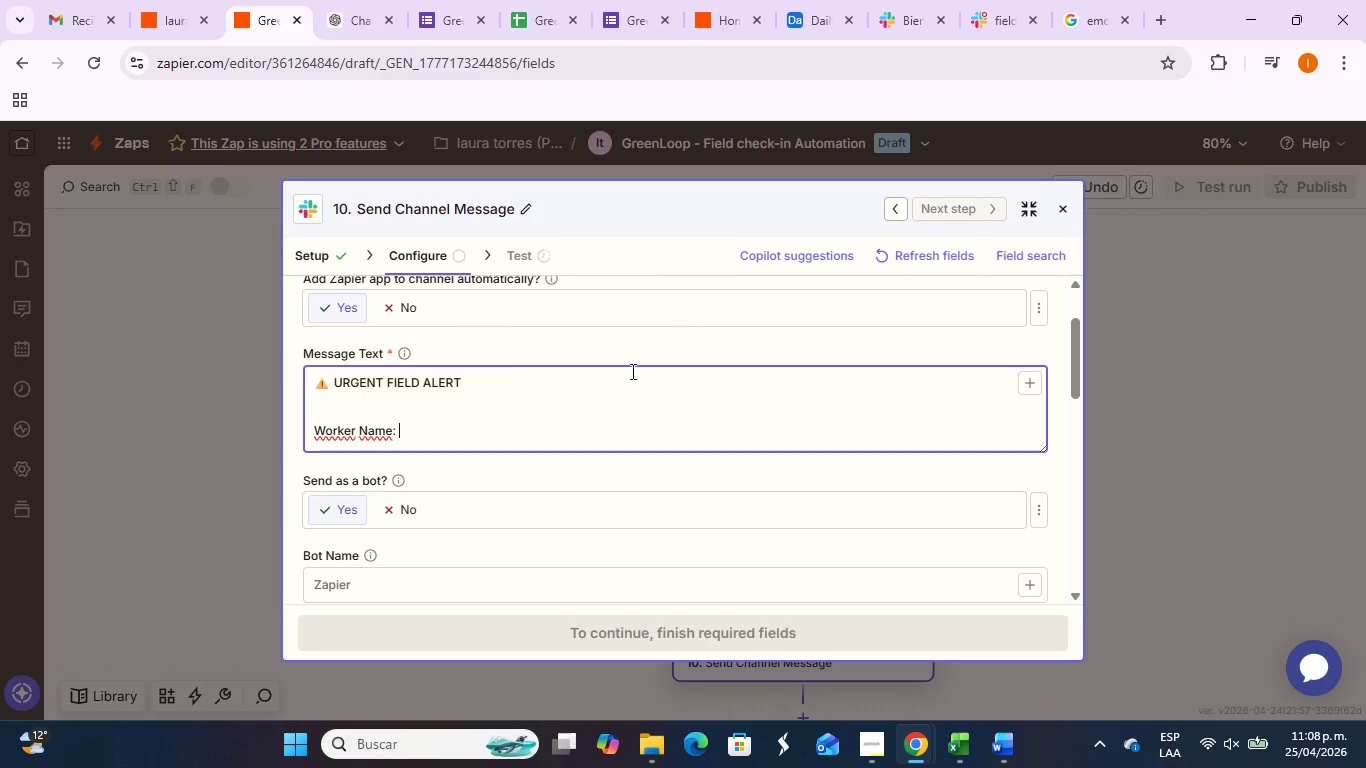 
key(Enter)
 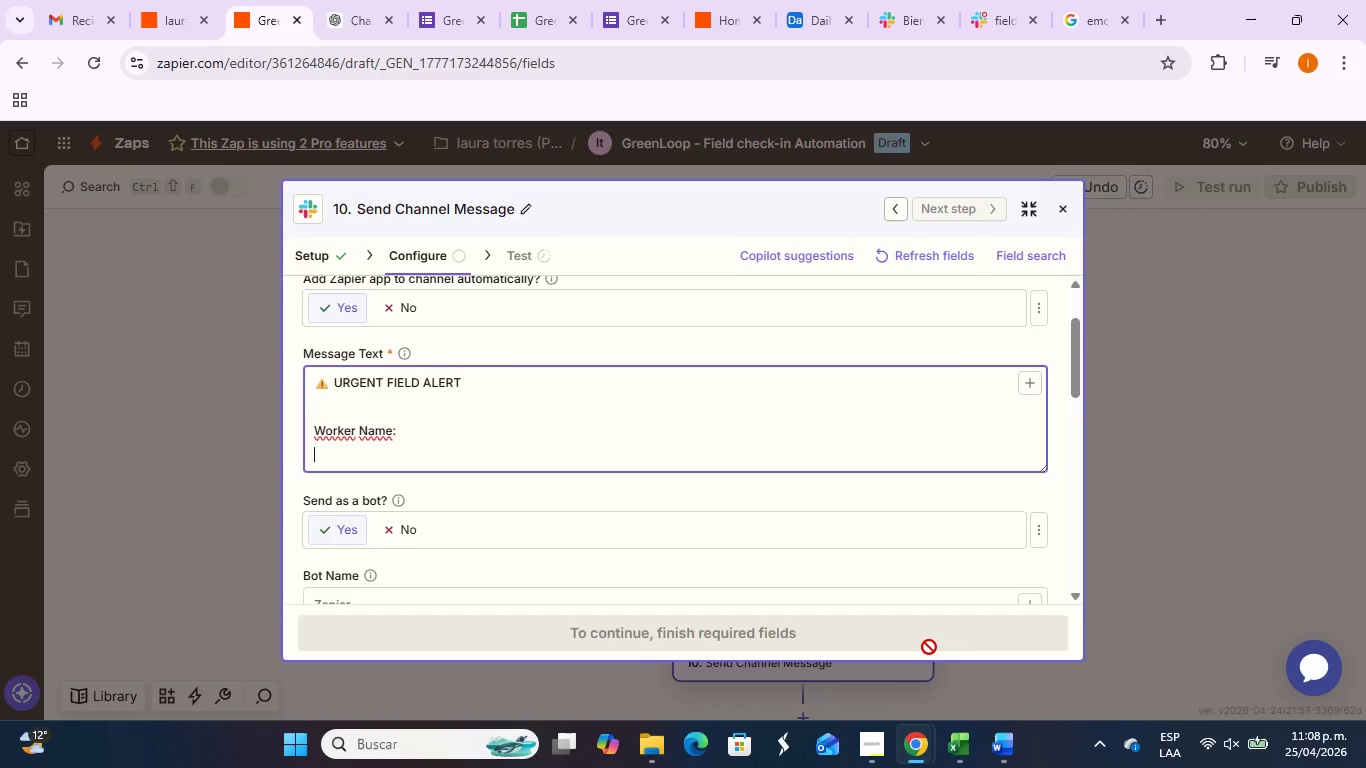 
key(Control+V)
 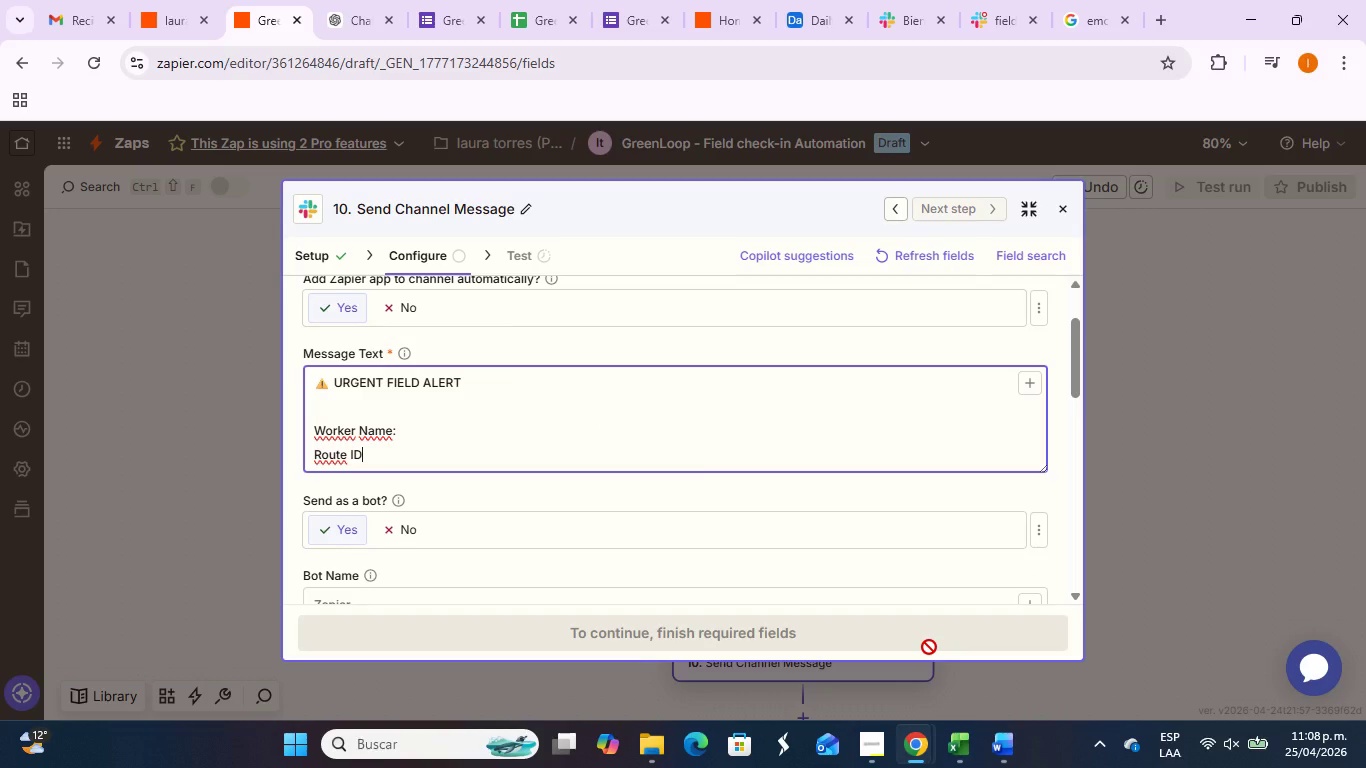 
key(Shift+Period)
 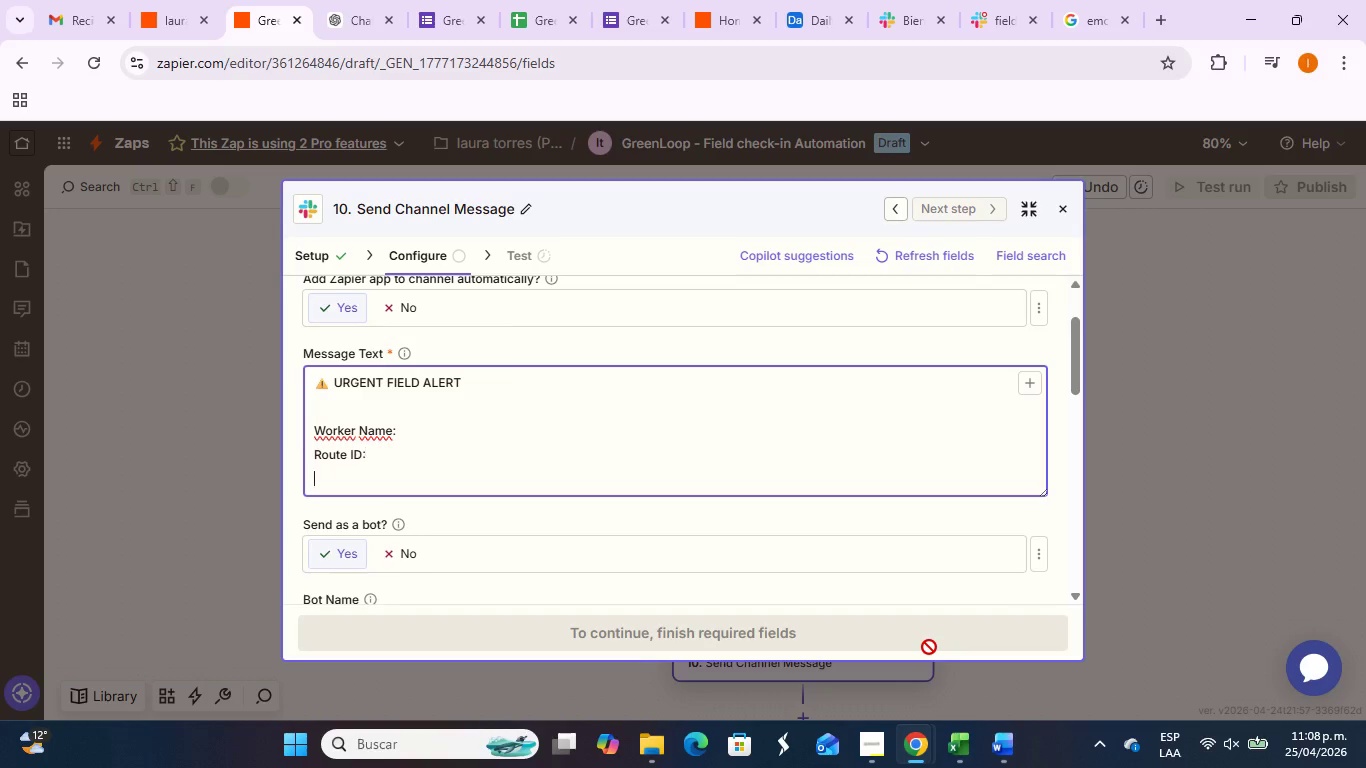 
key(Enter)
 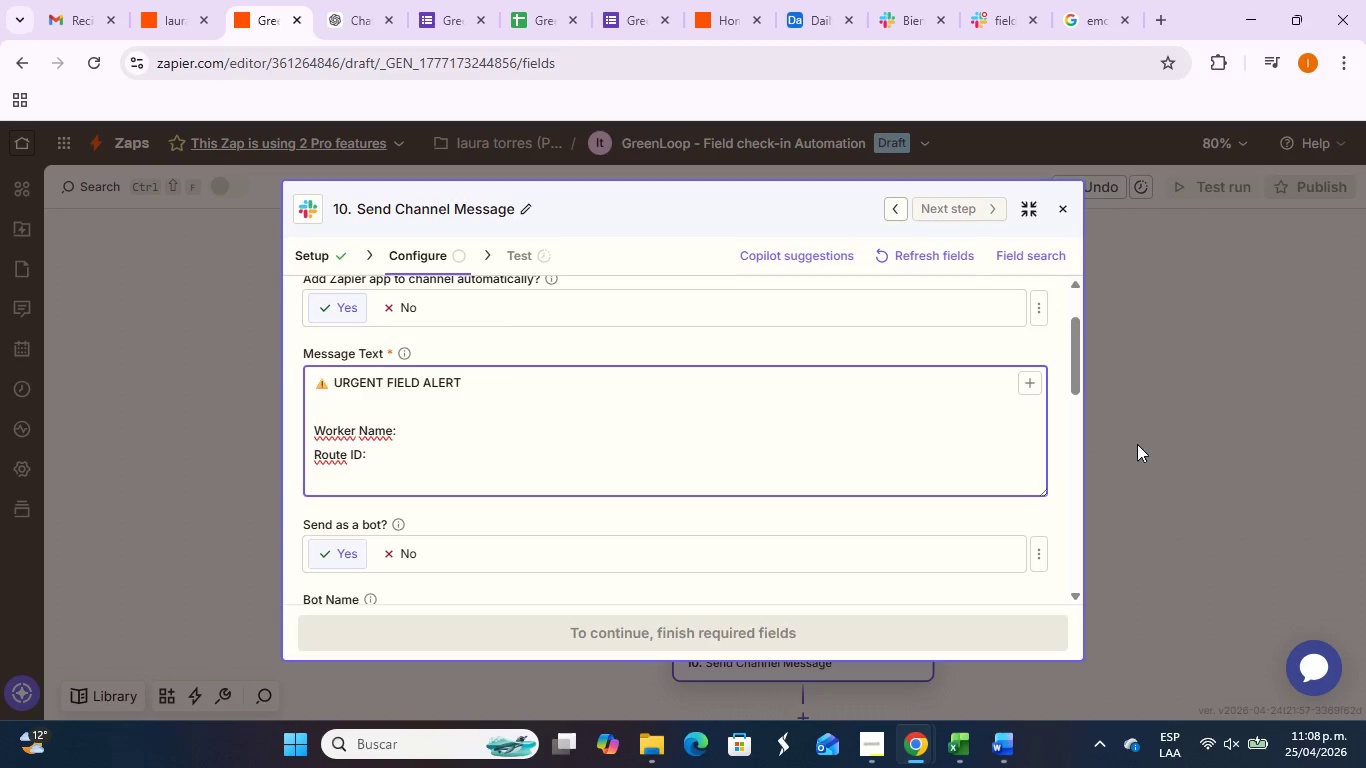 
key(Enter)
 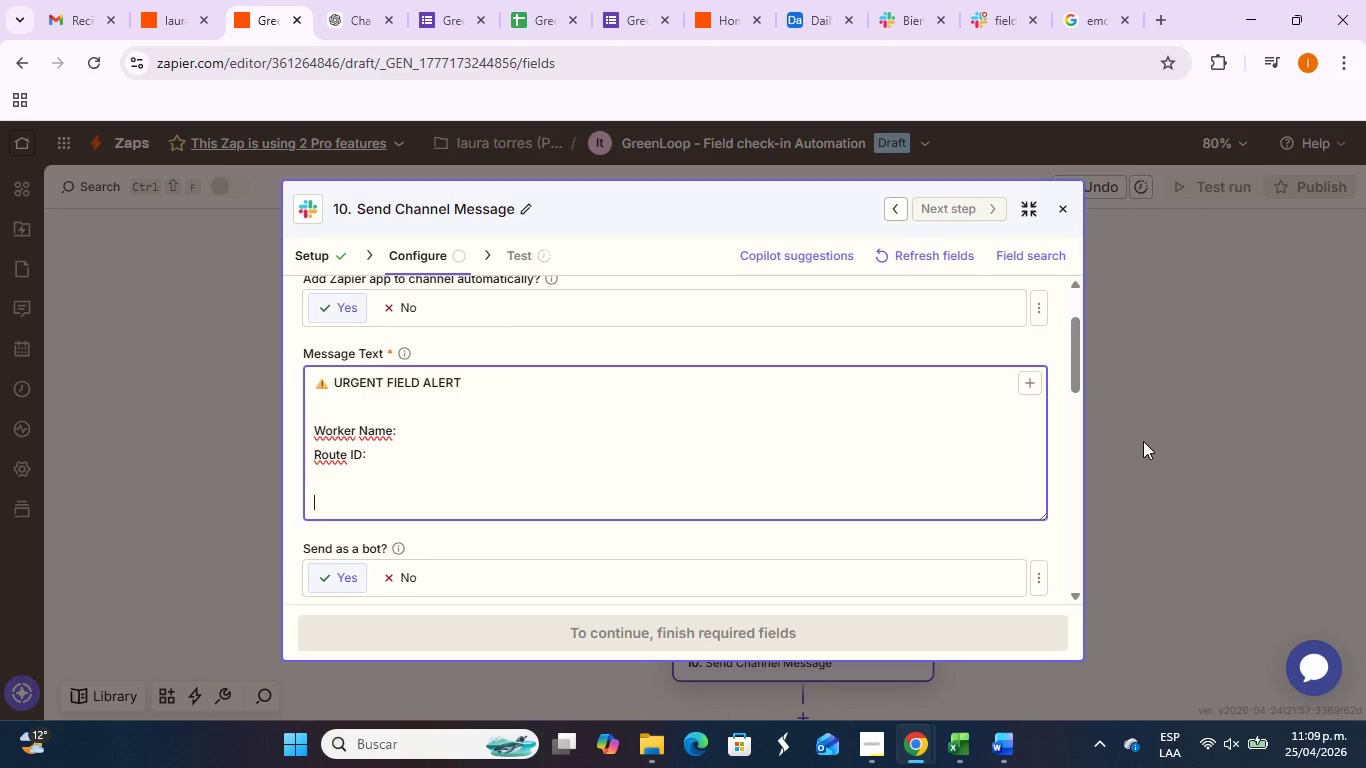 
key(Alt+Tab)
 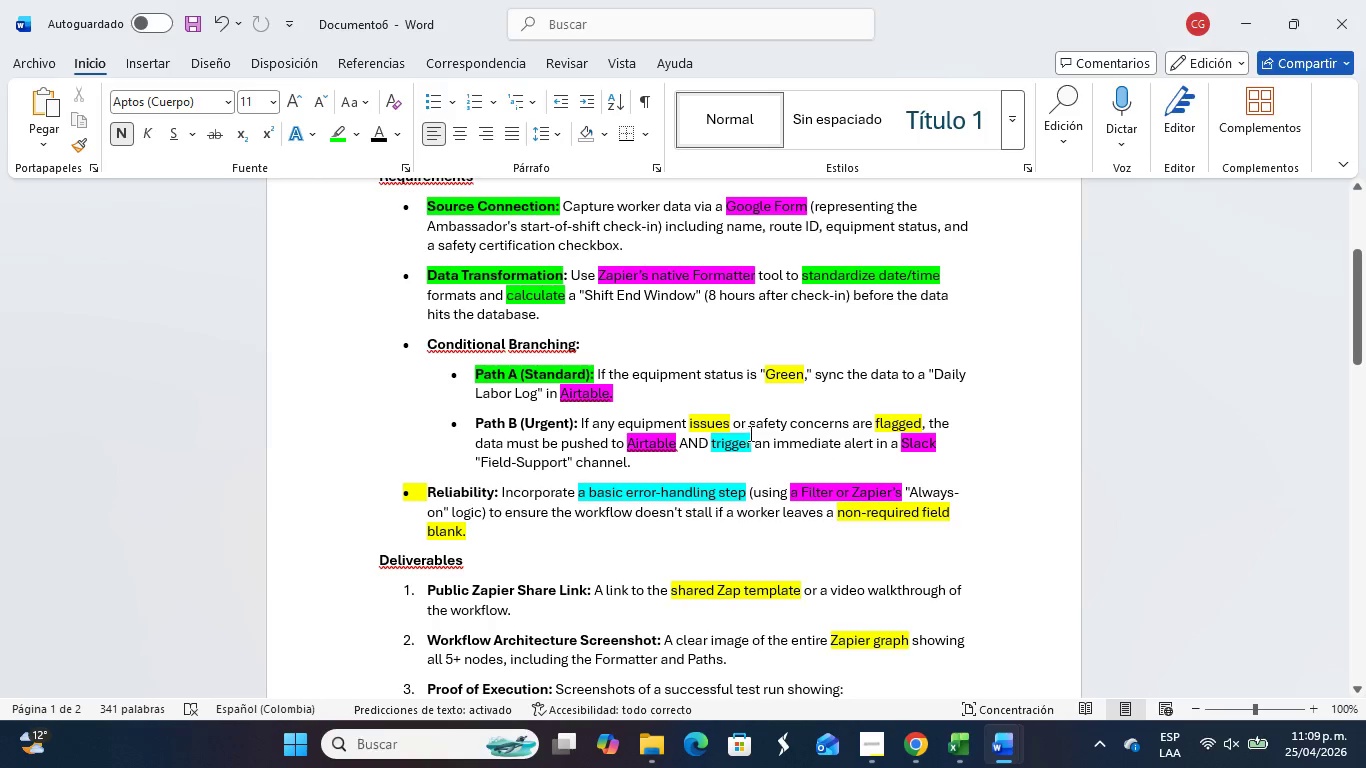 
wait(10.56)
 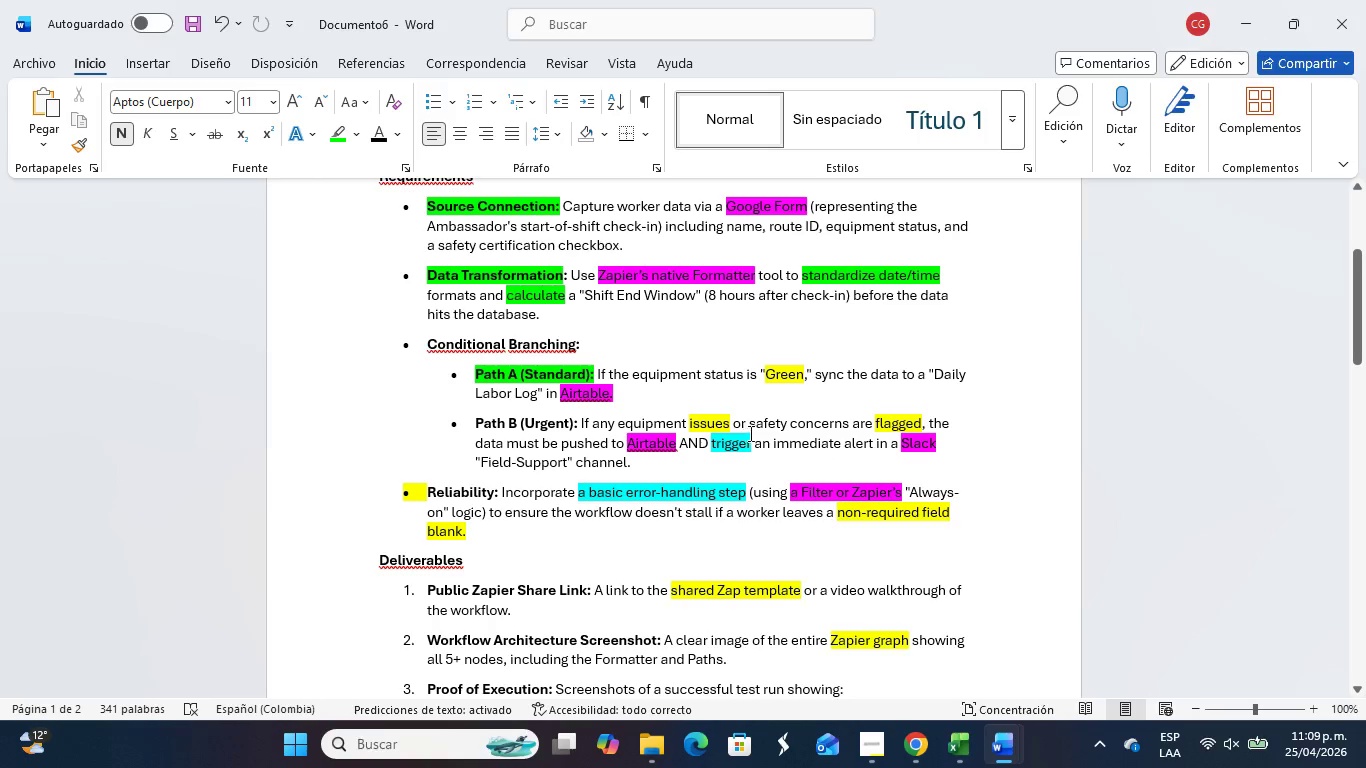 
hold_key(key=AltLeft, duration=0.47)
 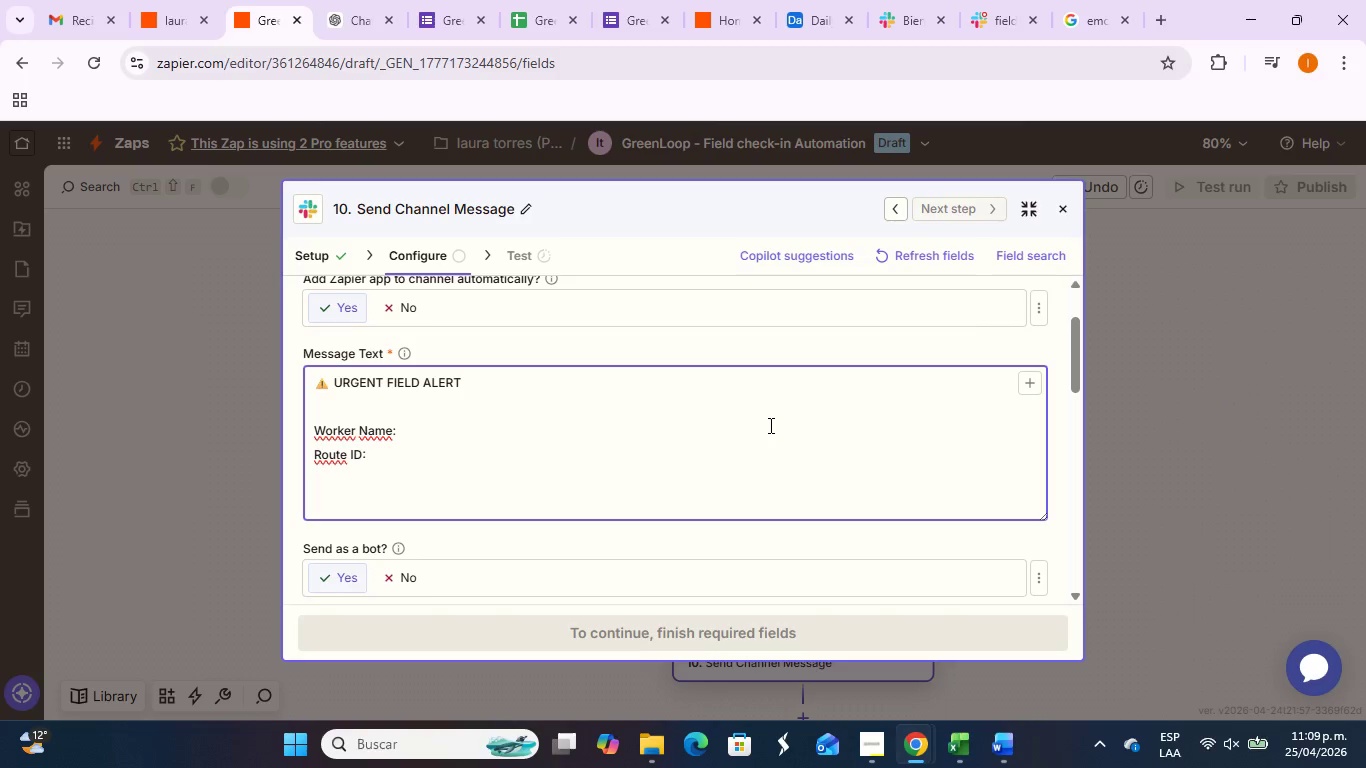 
key(Tab)
type(Equipment Issue Reported.)
 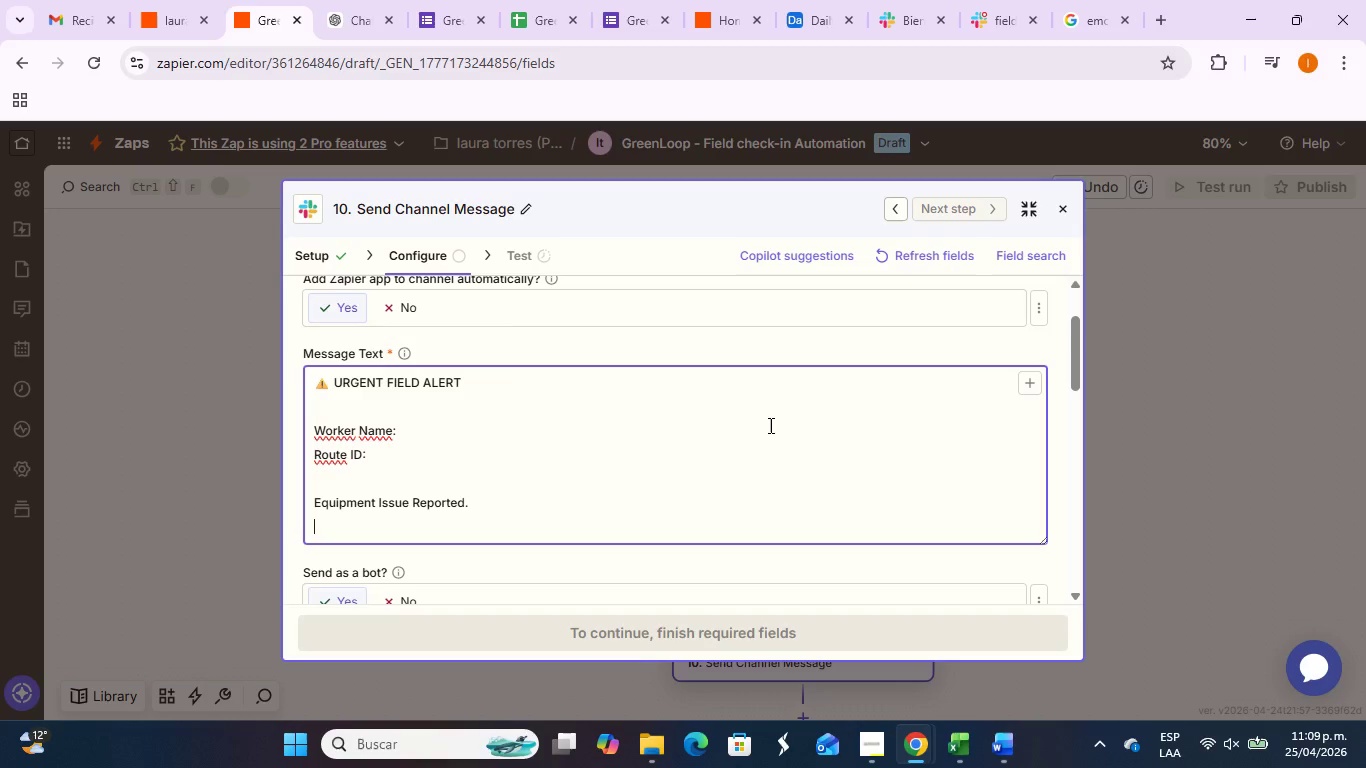 
key(Enter)
 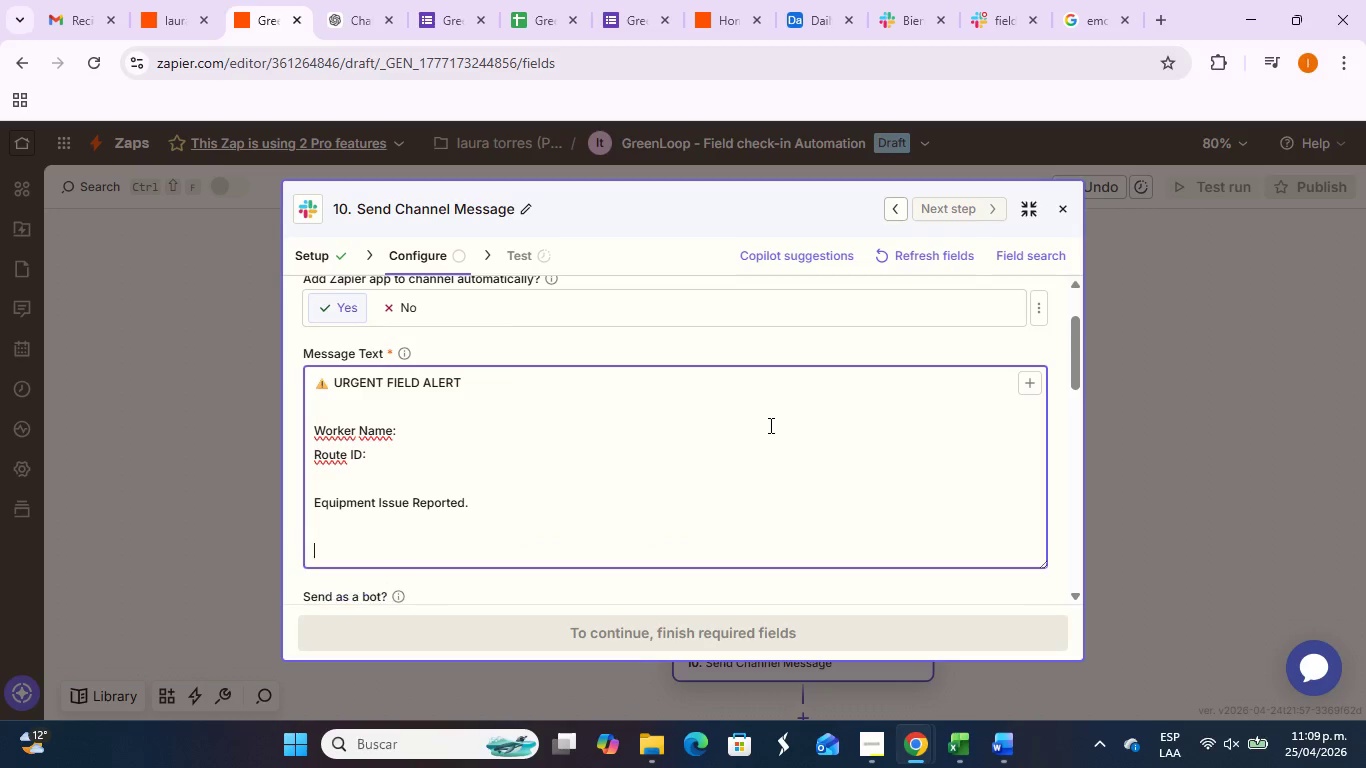 
key(Enter)
 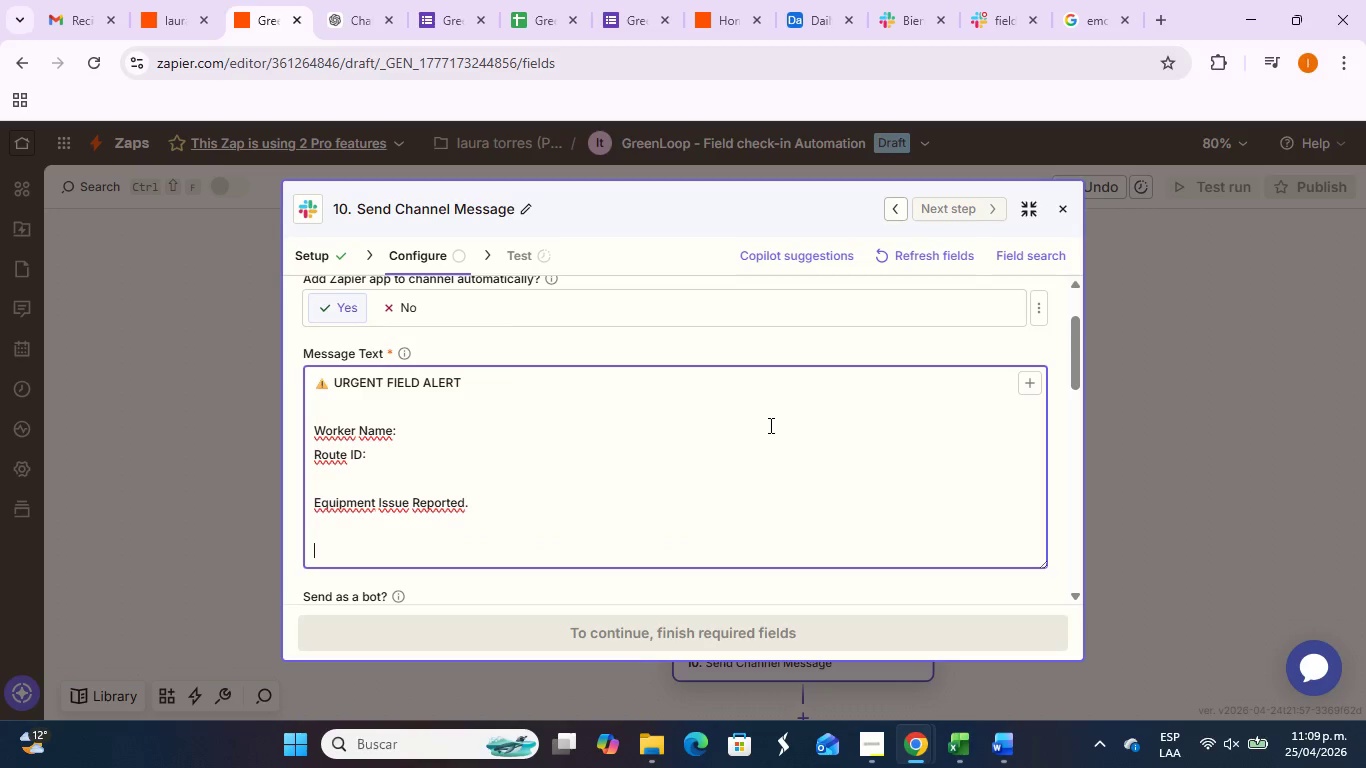 
type(In)
key(Backspace)
type(mmediate attention required.)
 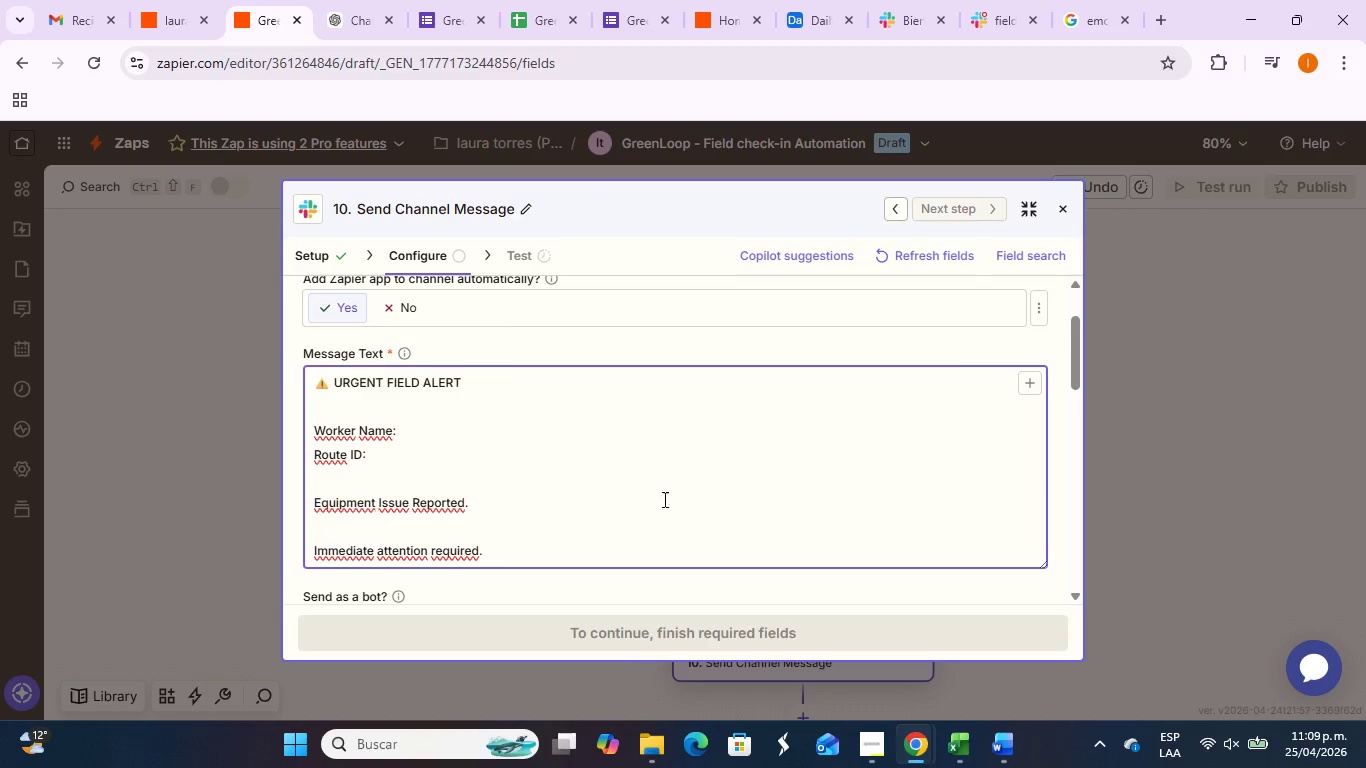 
left_click([494, 435])
 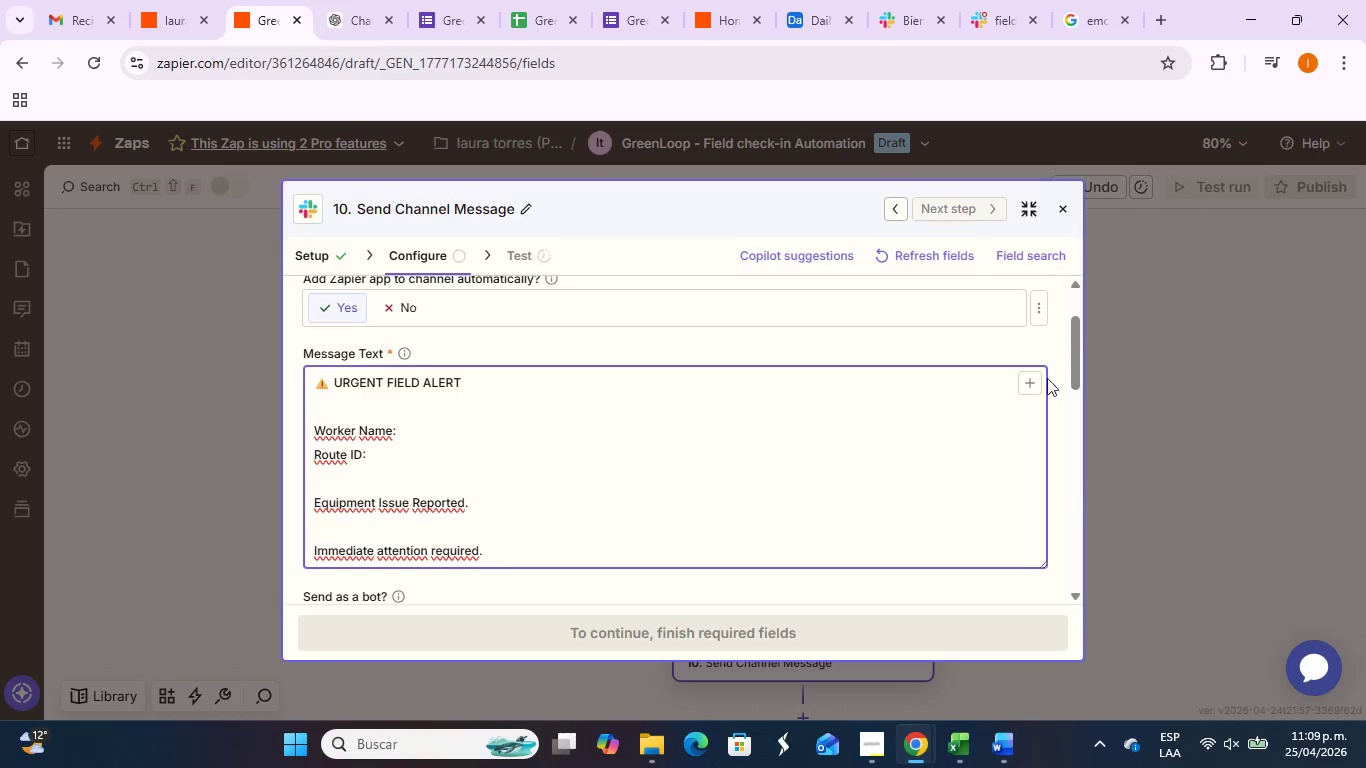 
left_click([1034, 384])
 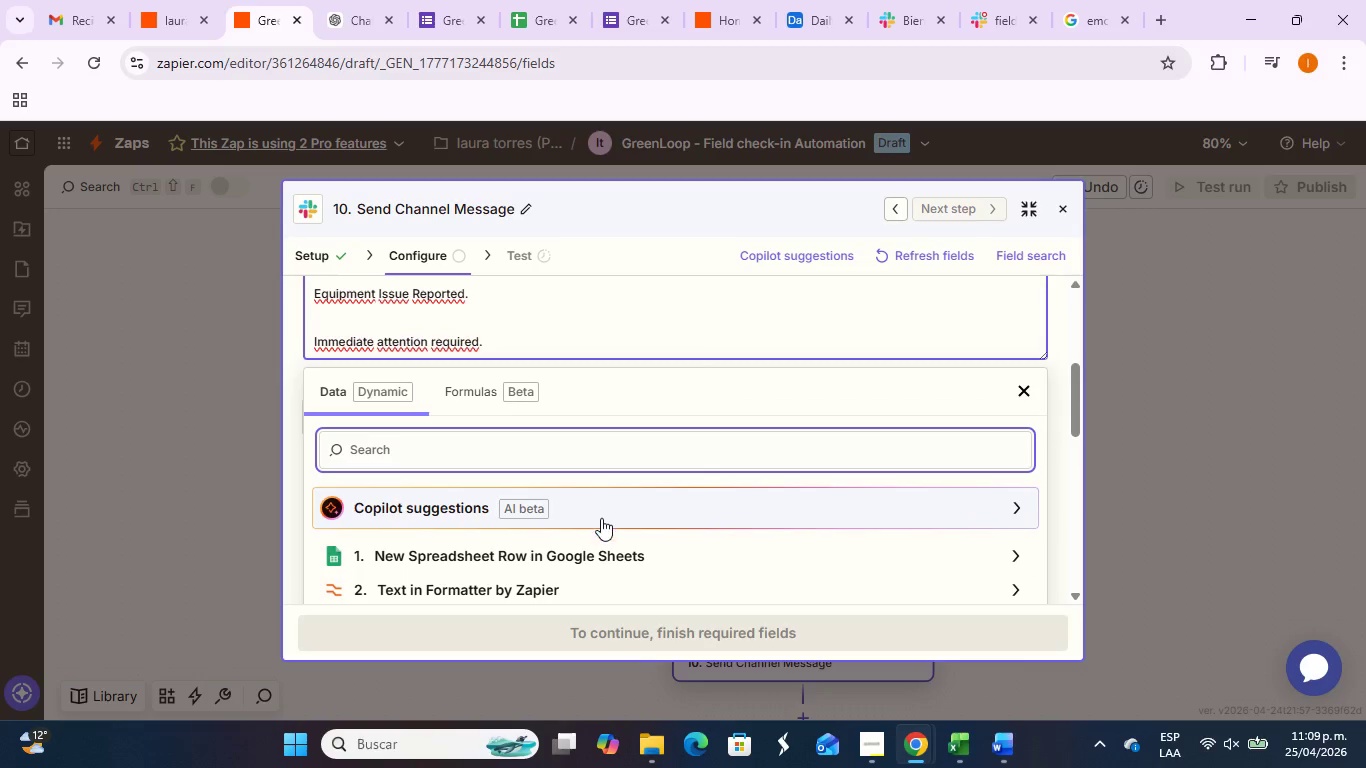 
scroll: coordinate [603, 535], scroll_direction: down, amount: 1.0
 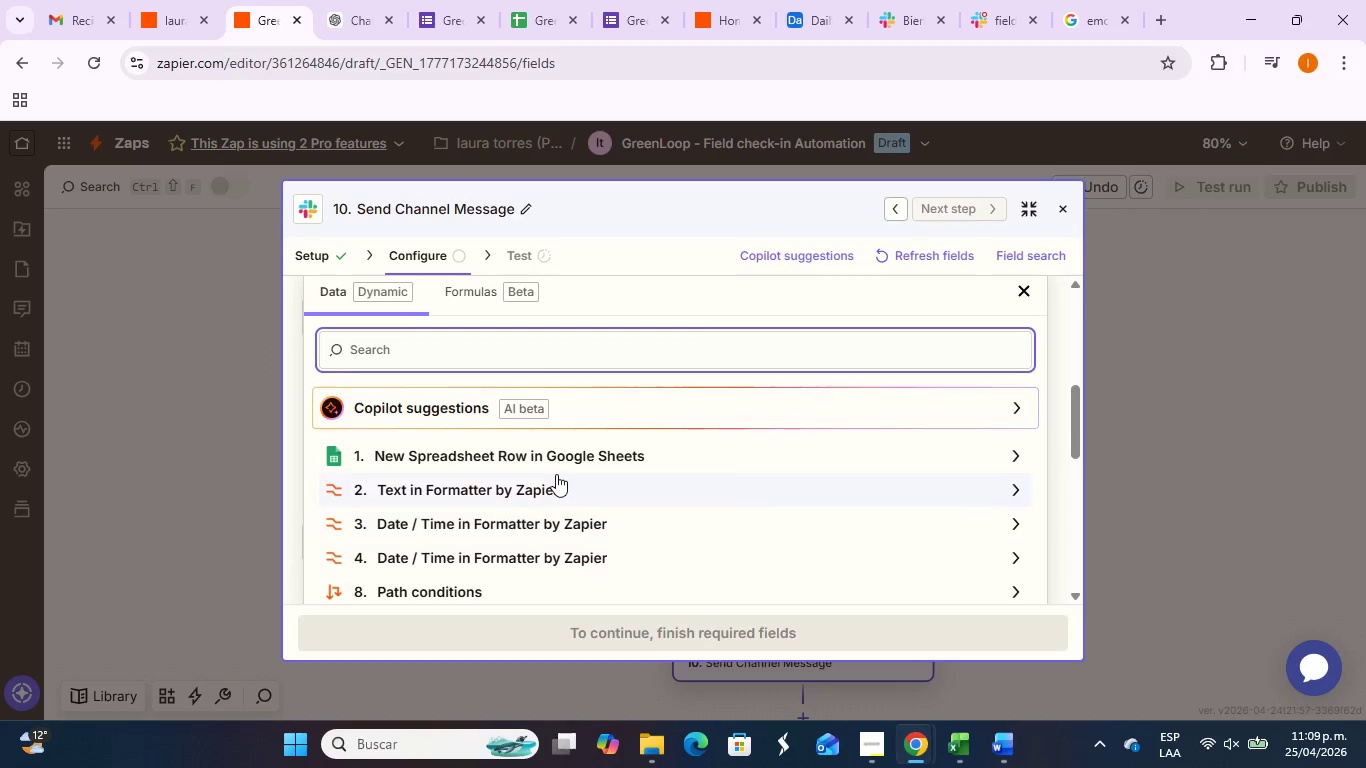 
left_click([556, 474])
 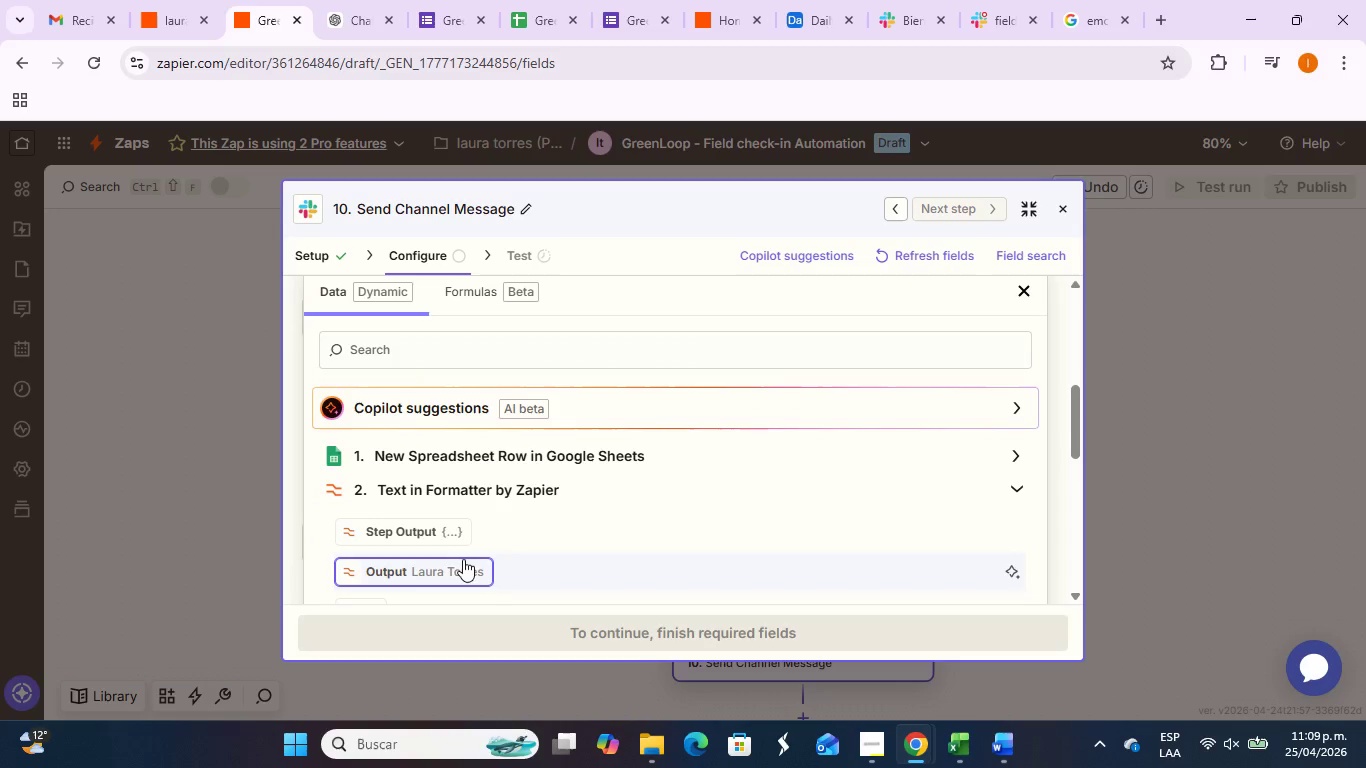 
left_click([459, 564])
 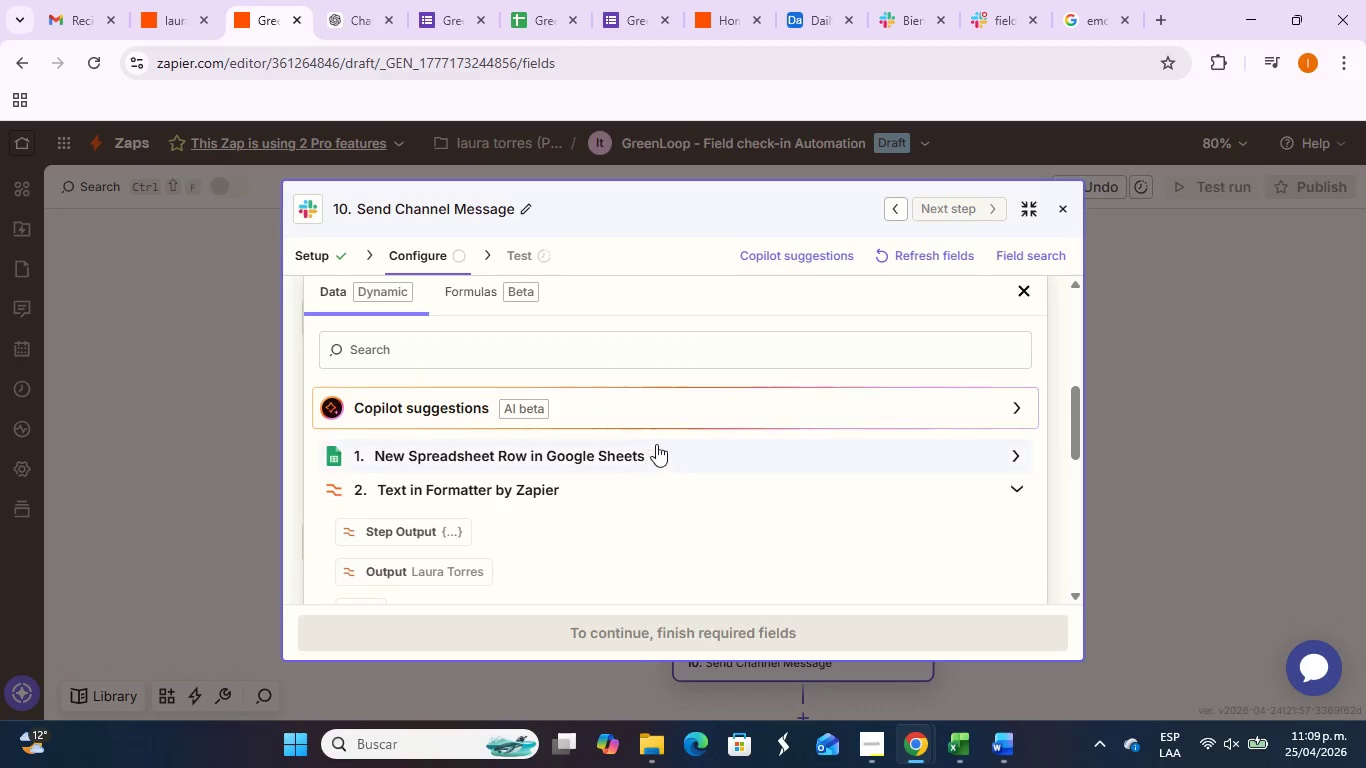 
scroll: coordinate [648, 449], scroll_direction: up, amount: 3.0
 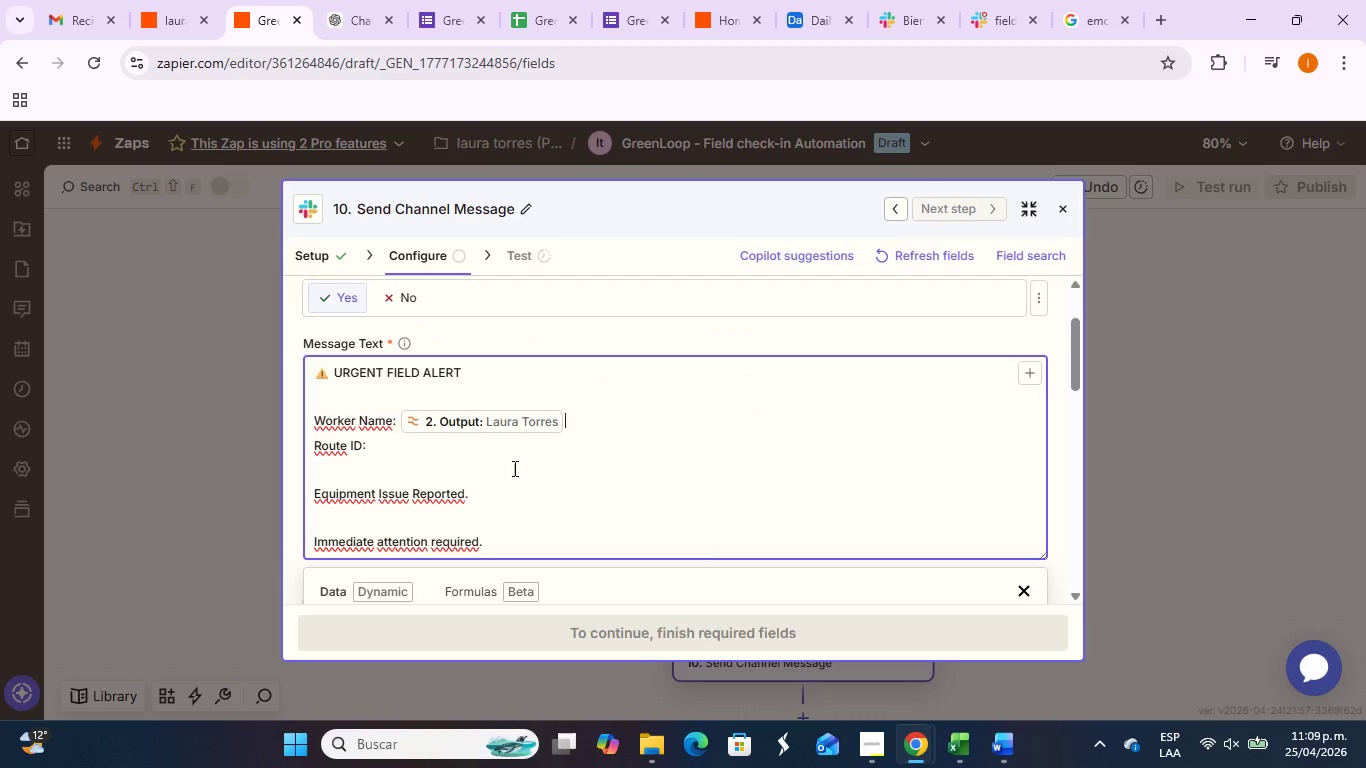 
left_click([514, 451])
 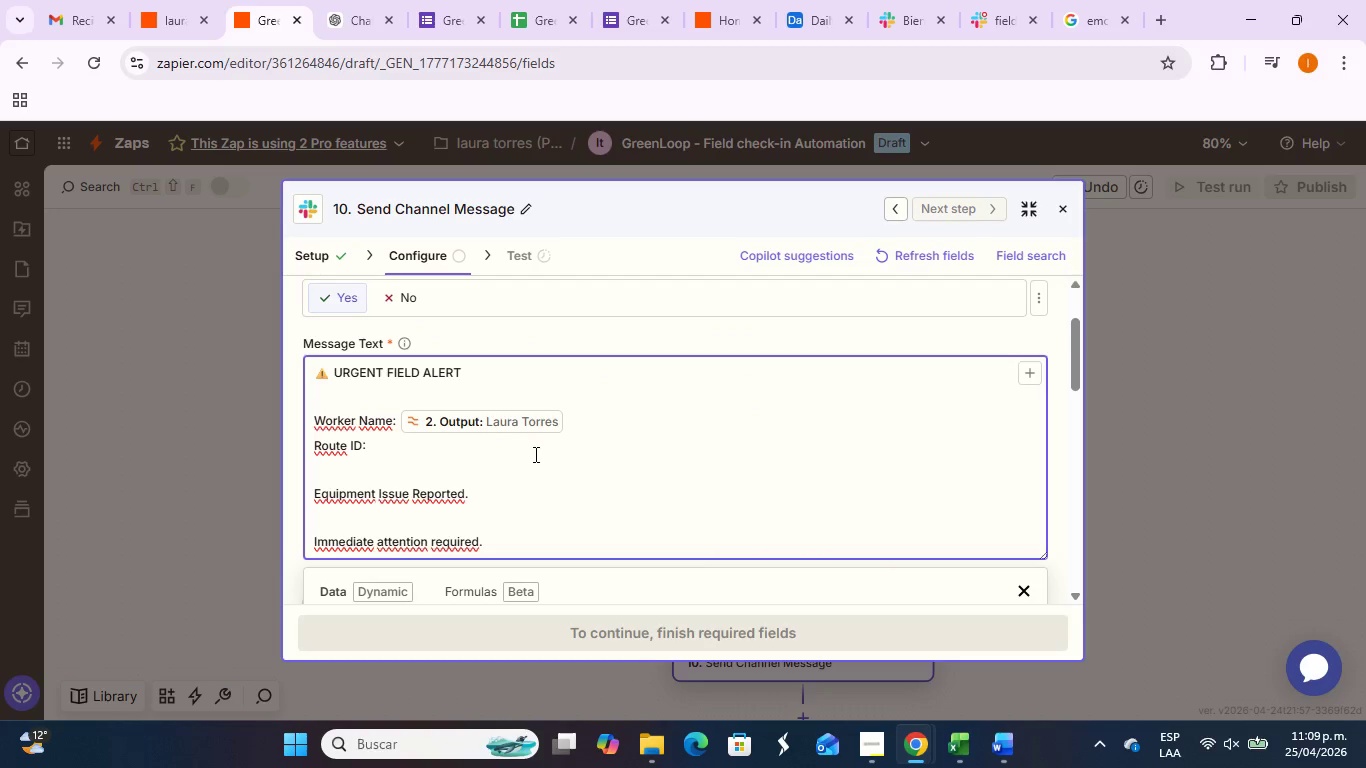 
key(Space)
 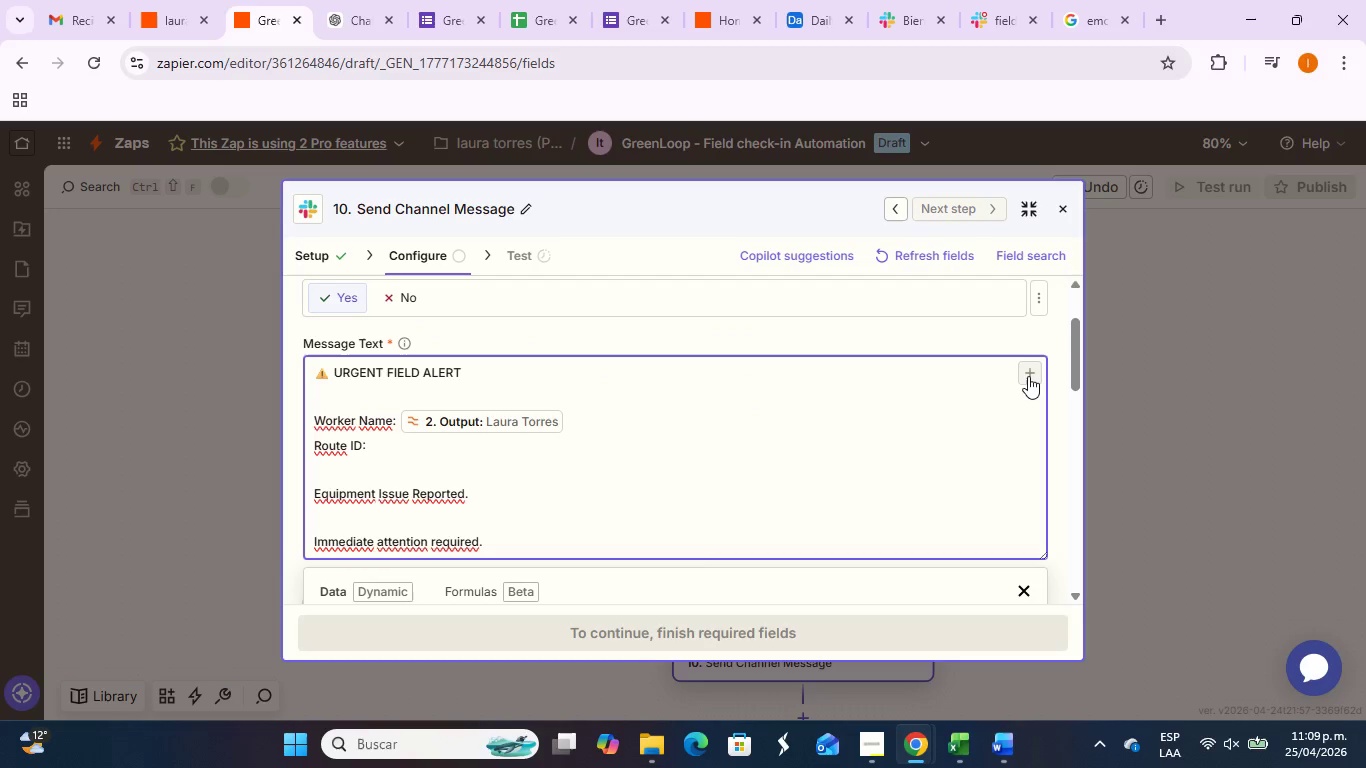 
left_click([1028, 374])
 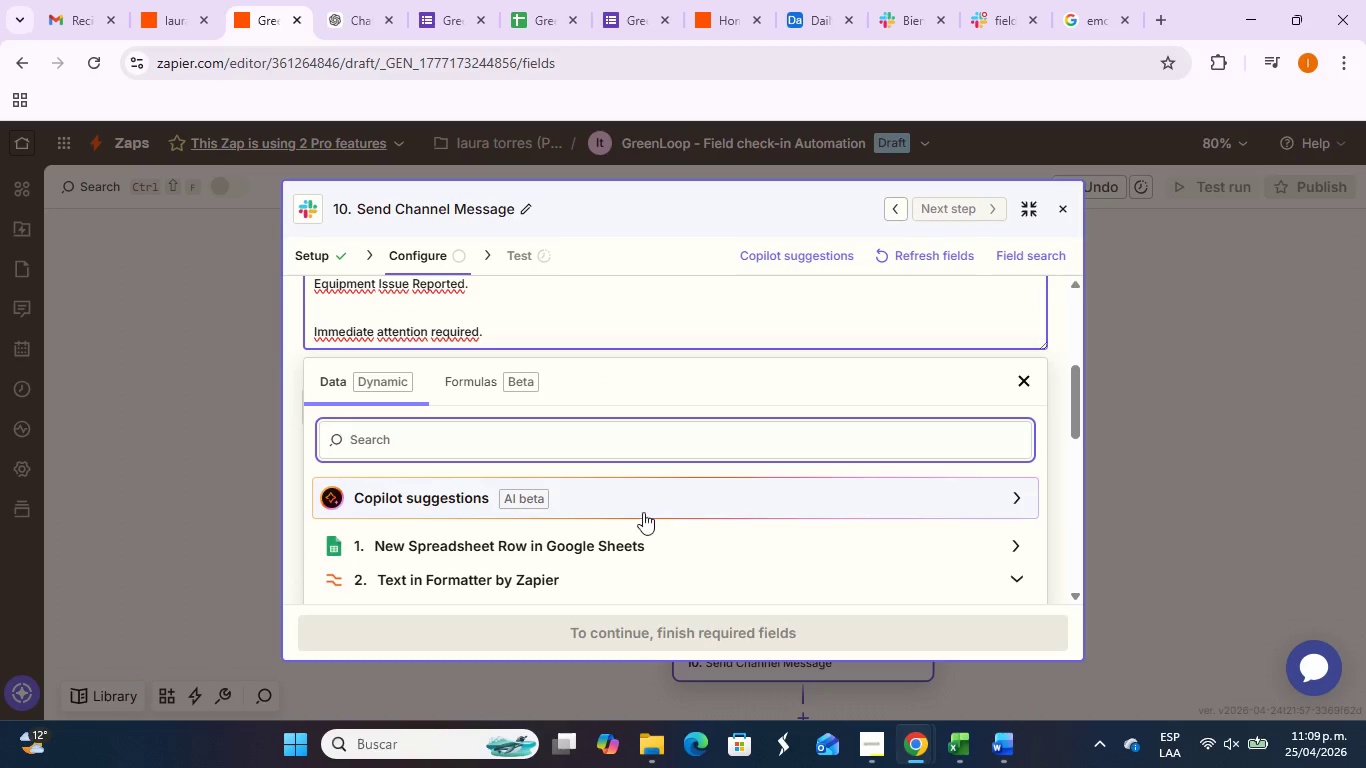 
scroll: coordinate [566, 519], scroll_direction: down, amount: 3.0
 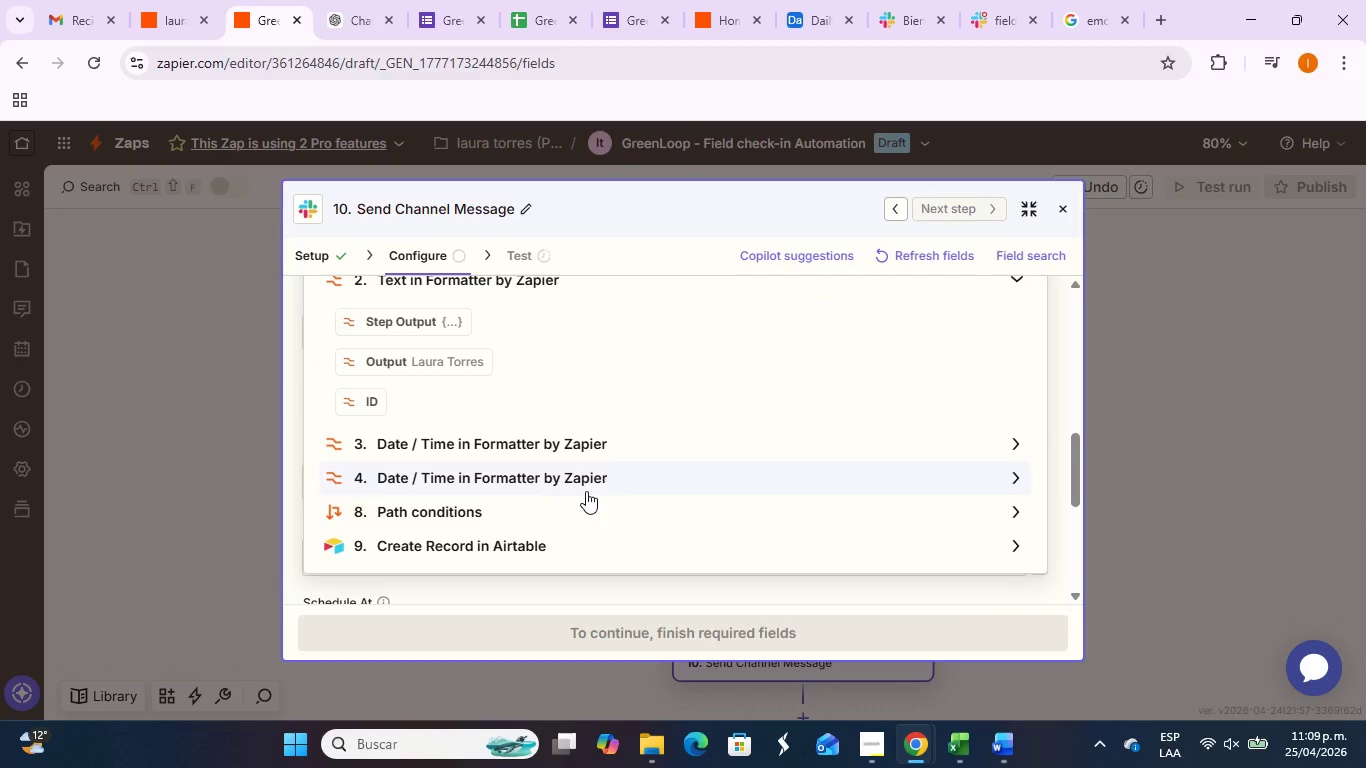 
scroll: coordinate [586, 491], scroll_direction: up, amount: 2.0
 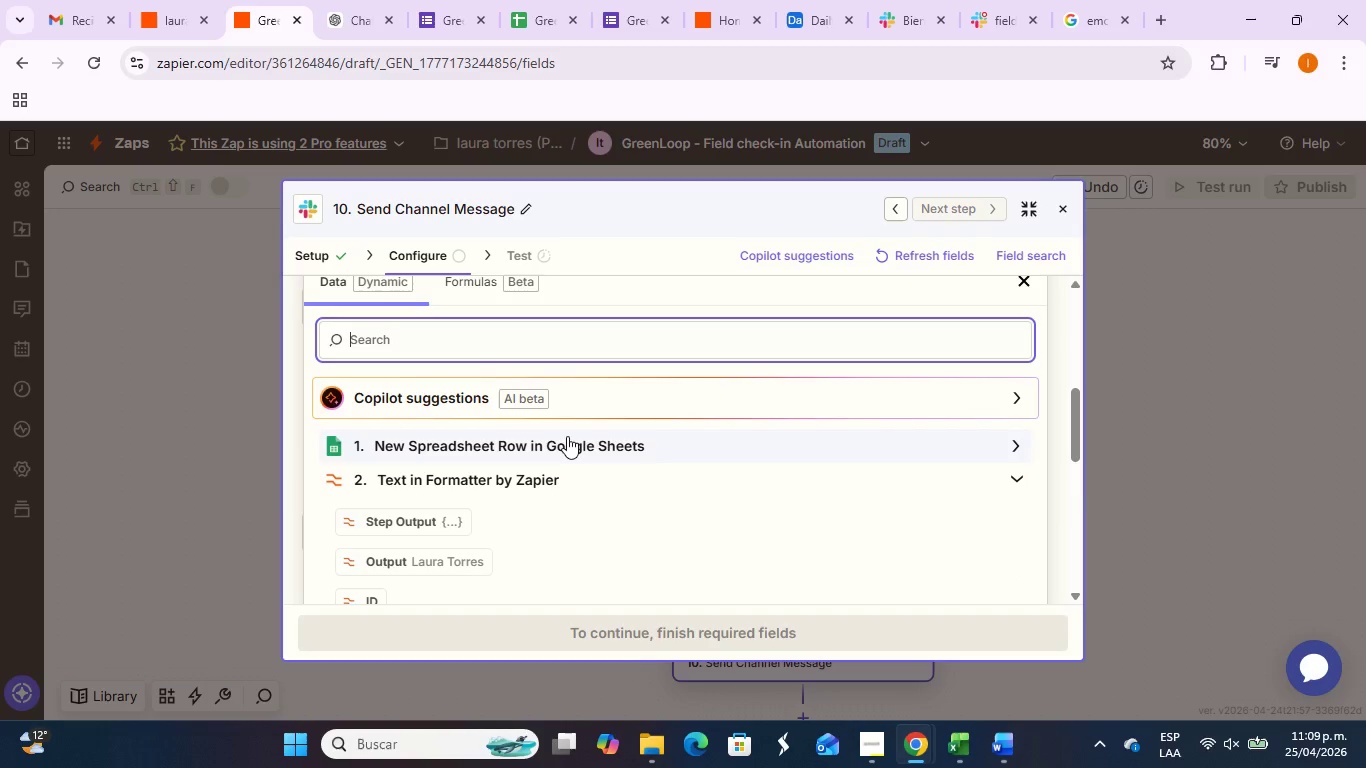 
left_click([567, 443])
 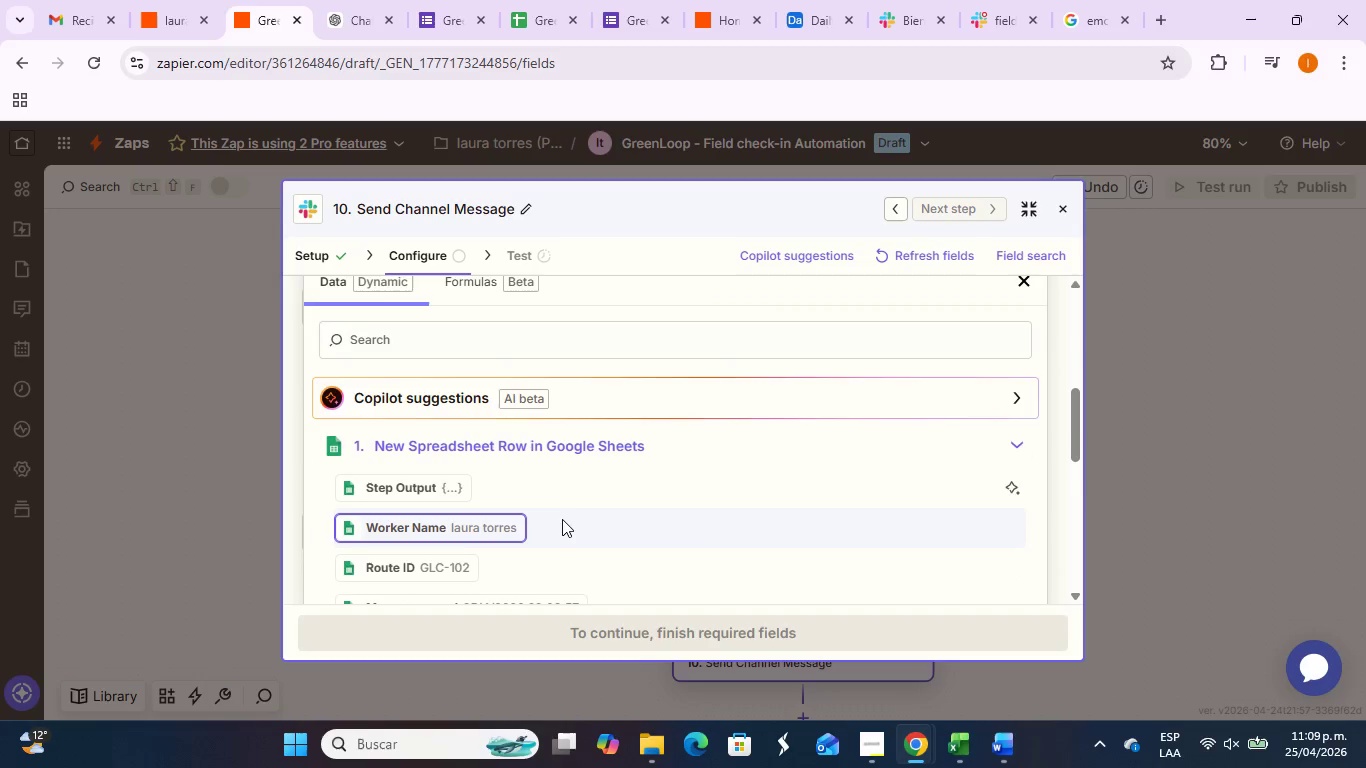 
scroll: coordinate [561, 523], scroll_direction: down, amount: 1.0
 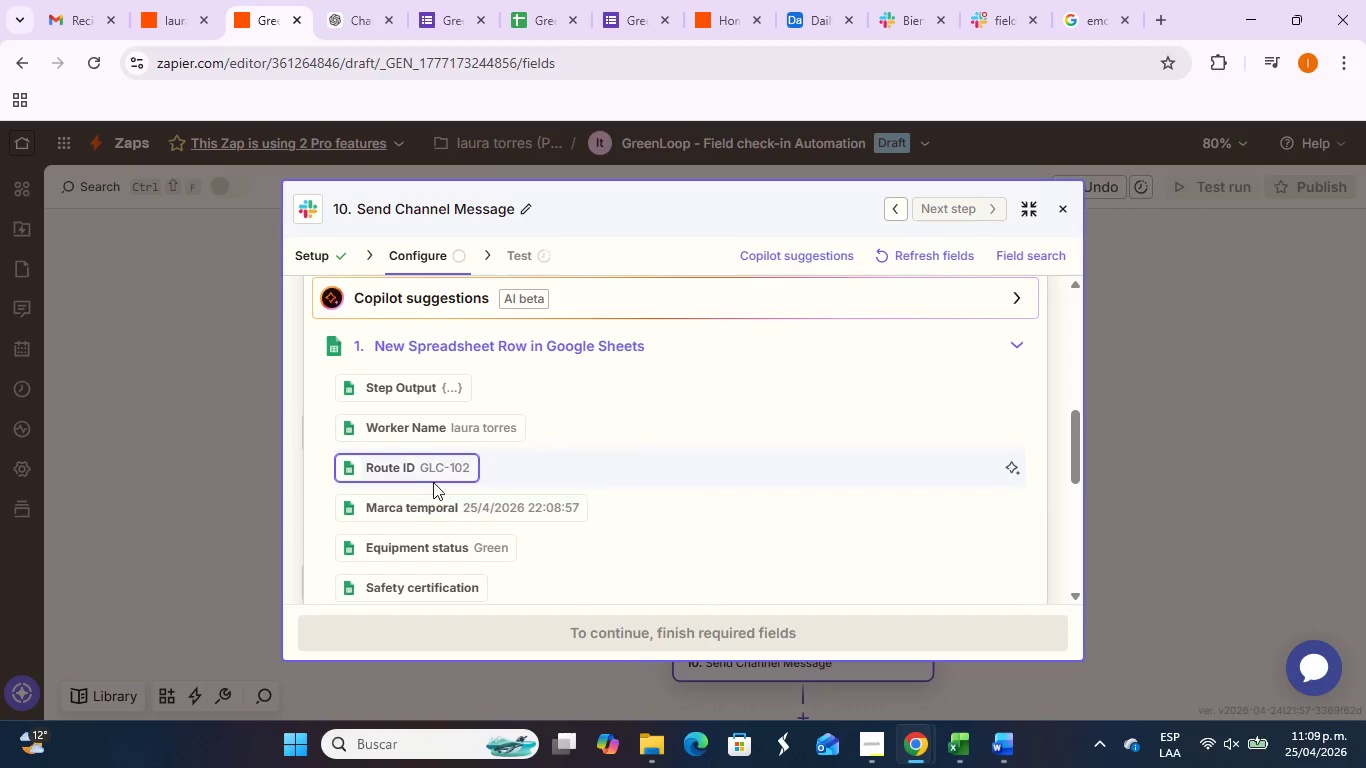 
left_click([433, 478])
 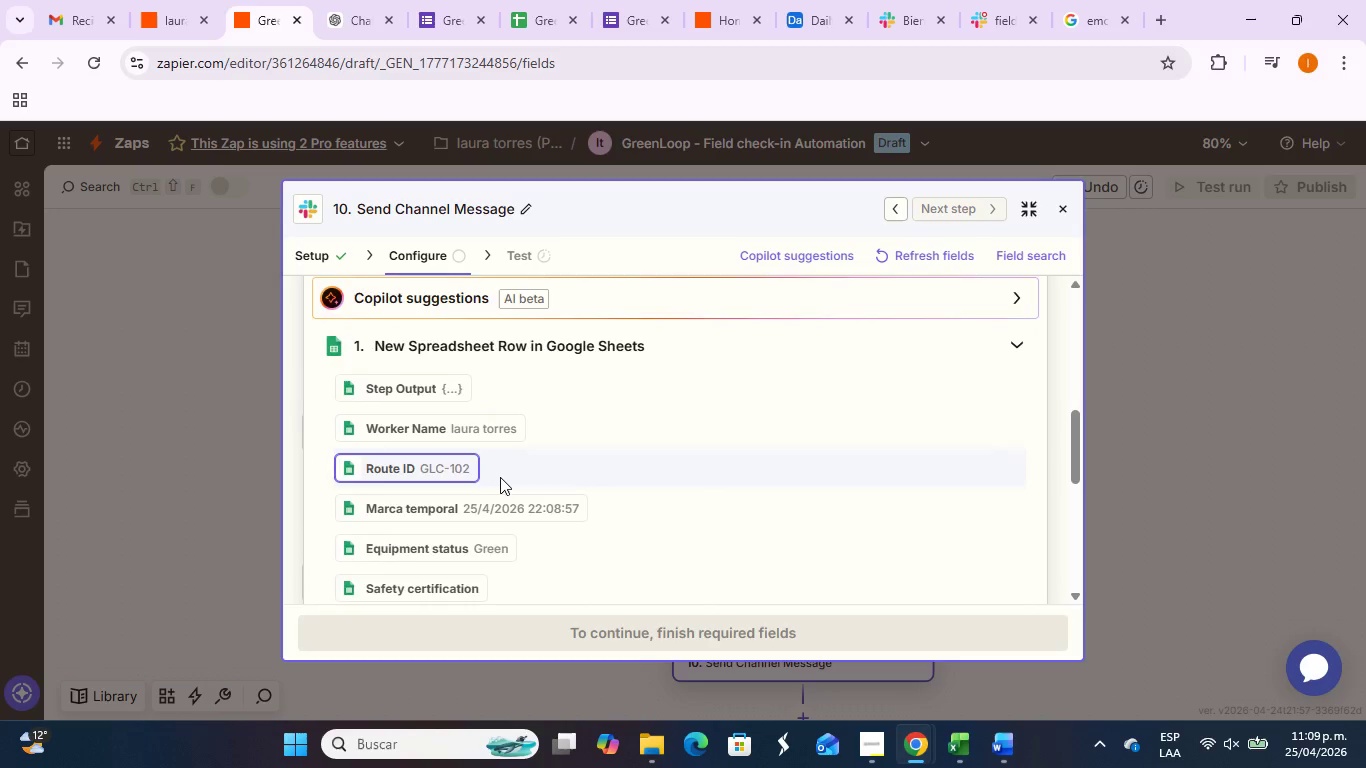 
scroll: coordinate [501, 477], scroll_direction: up, amount: 4.0
 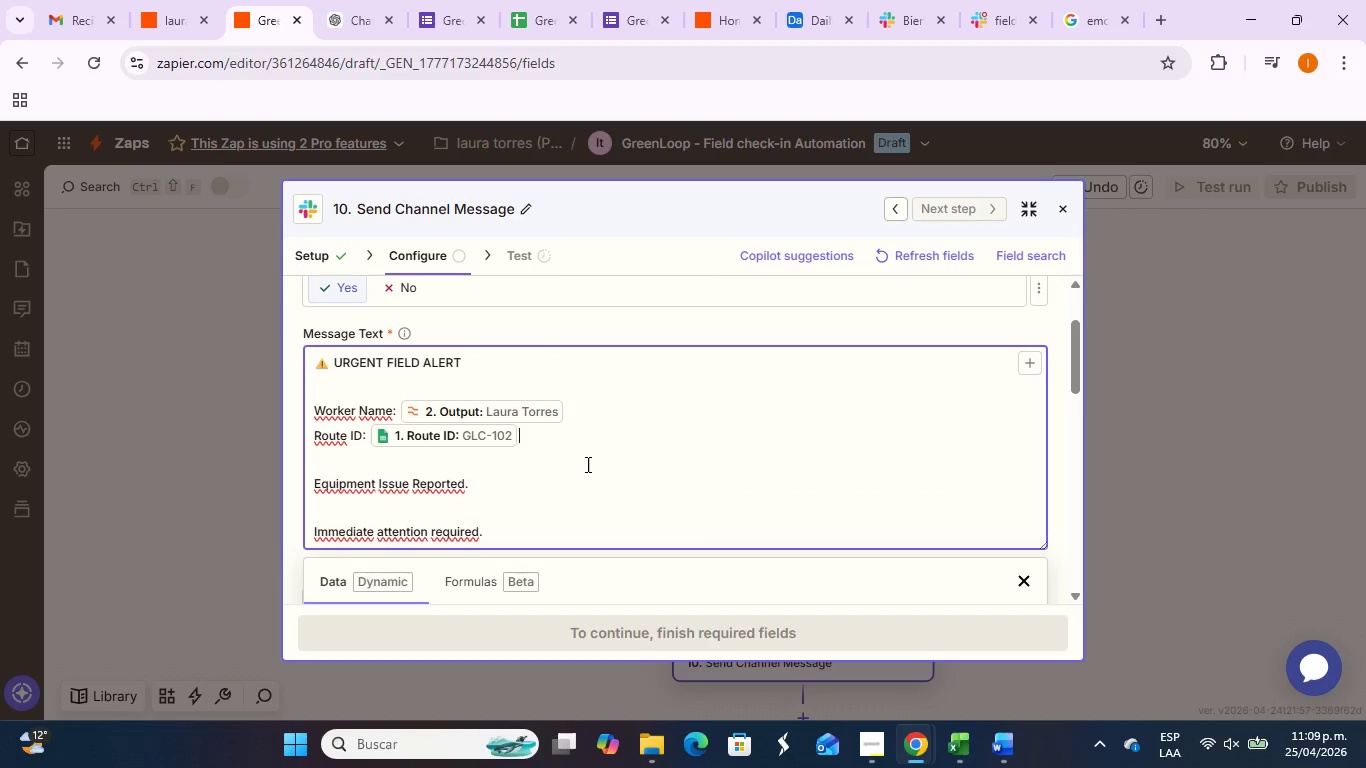 
left_click([586, 464])
 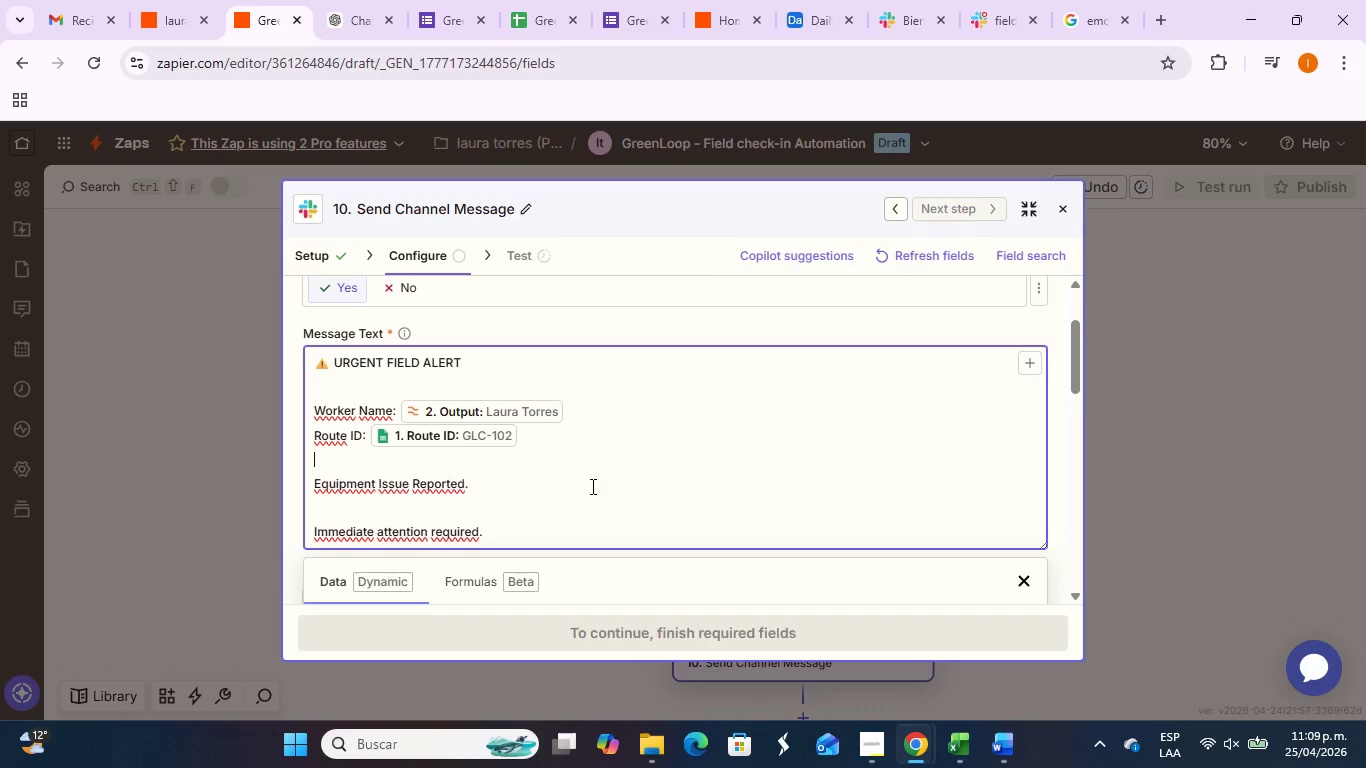 
left_click([591, 486])
 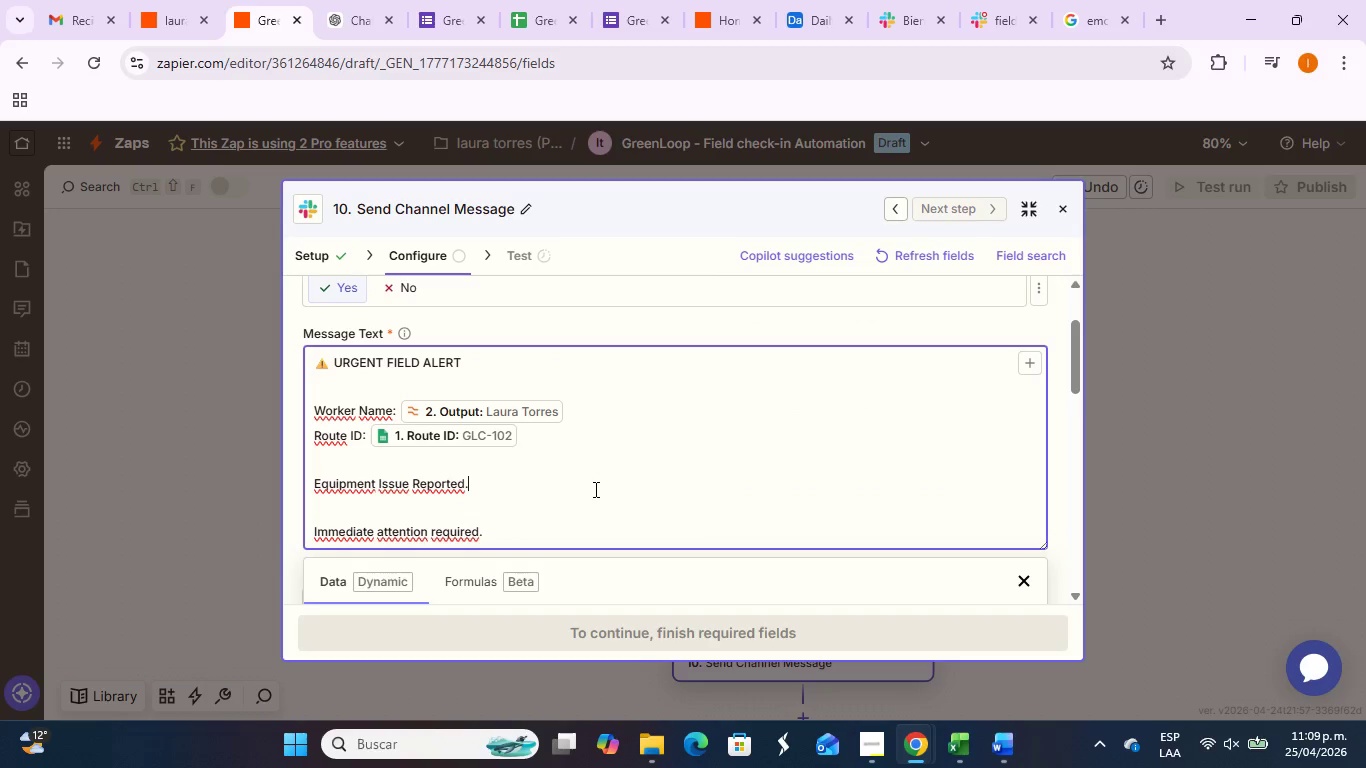 
wait(8.23)
 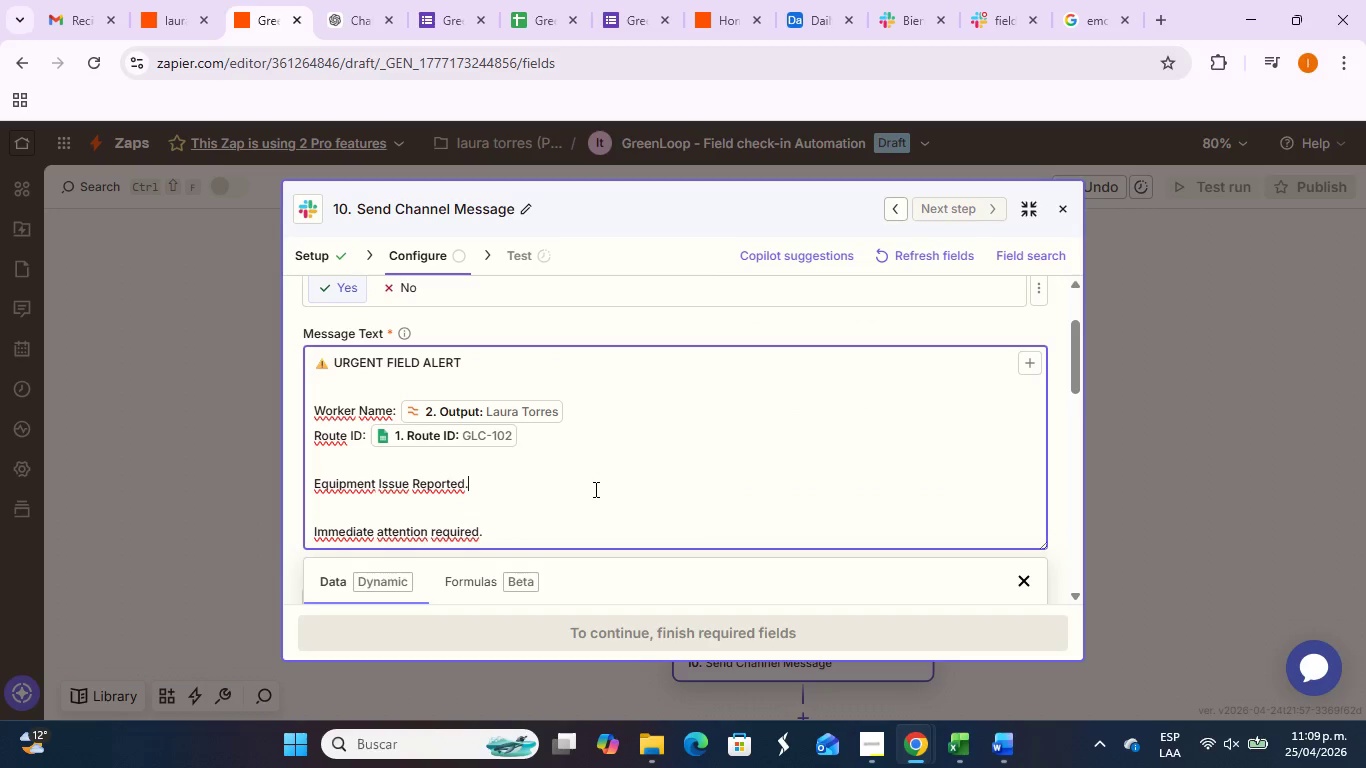 
left_click([618, 457])
 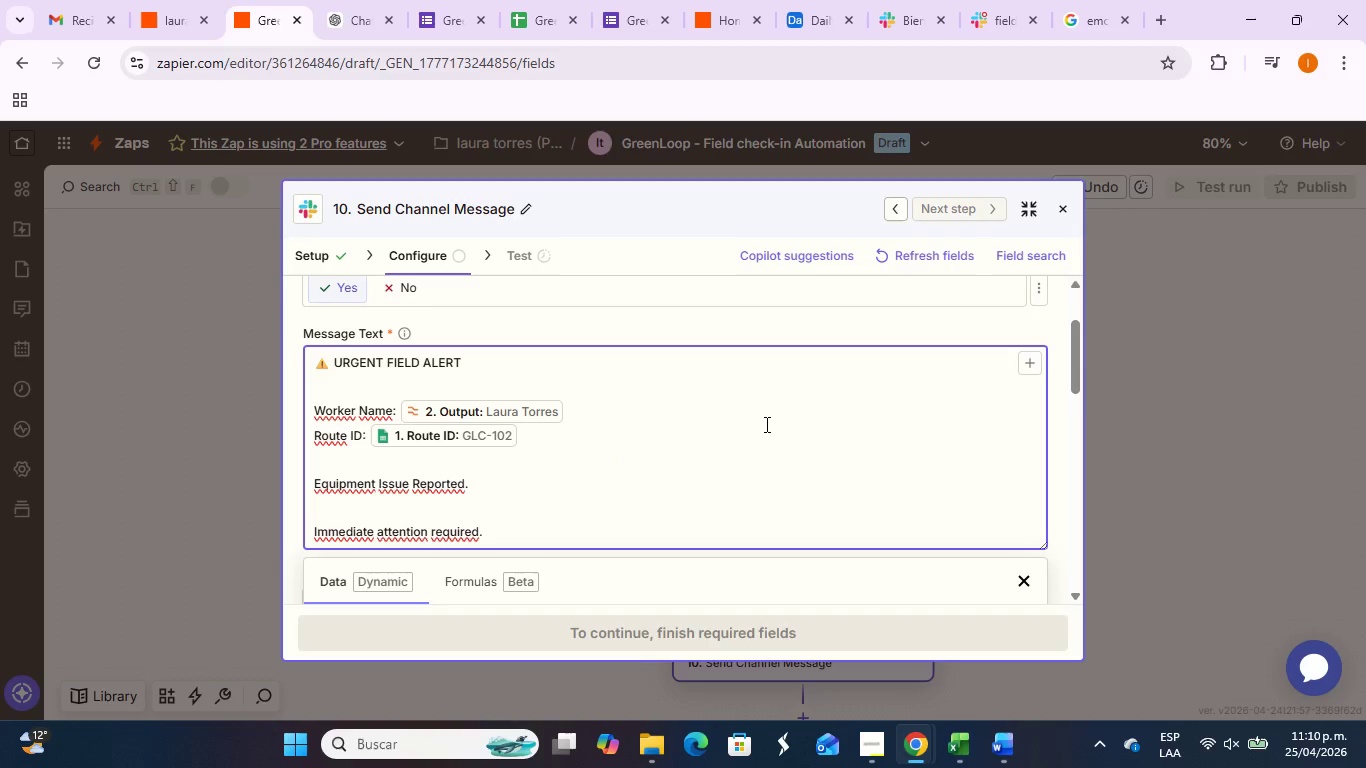 
wait(21.3)
 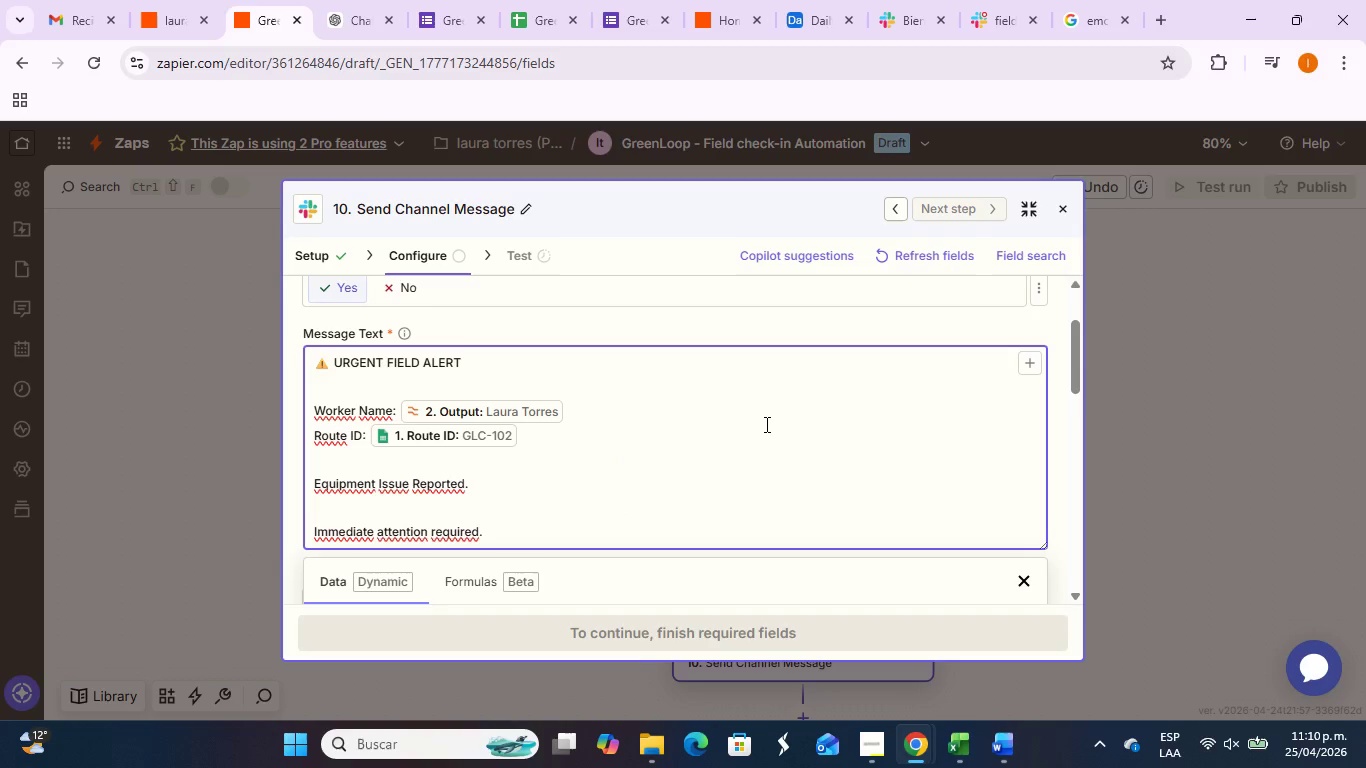 
scroll: coordinate [764, 427], scroll_direction: down, amount: 2.0
 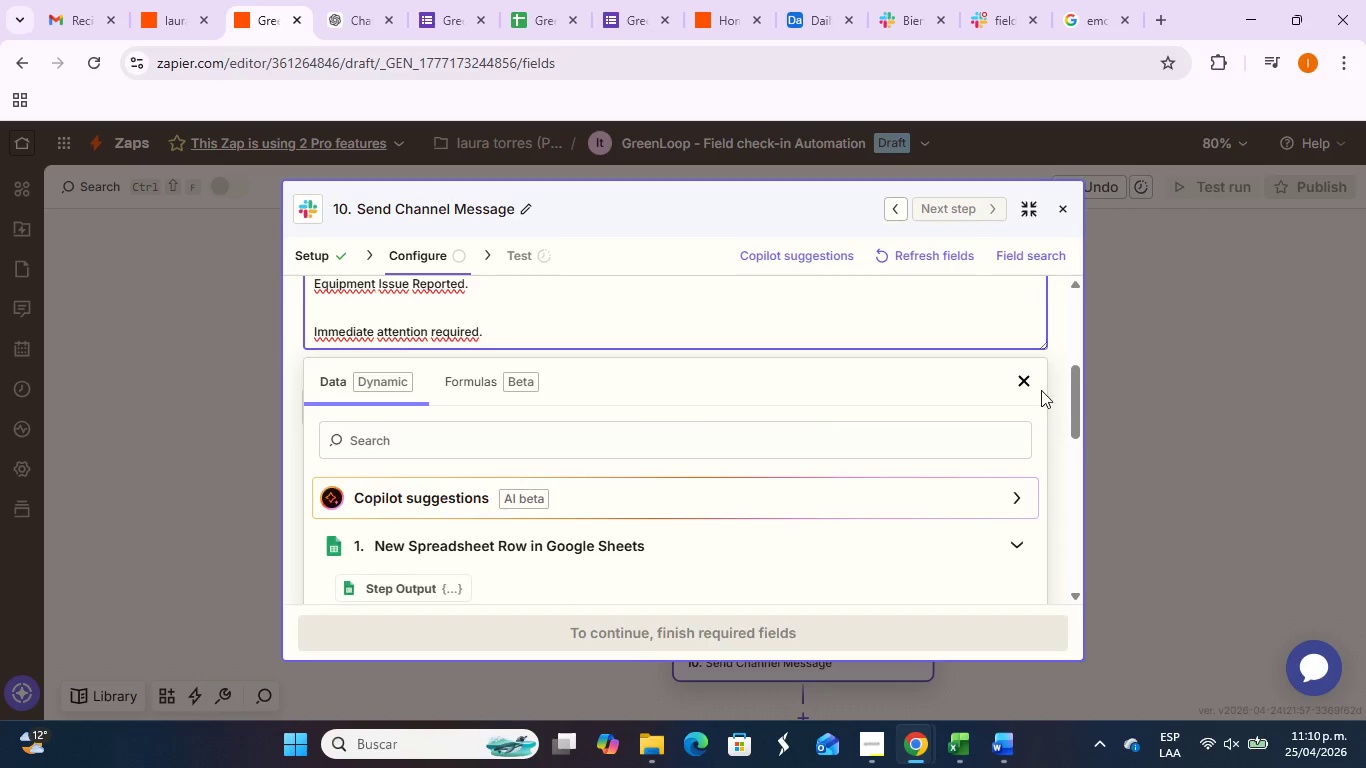 
left_click([1024, 384])
 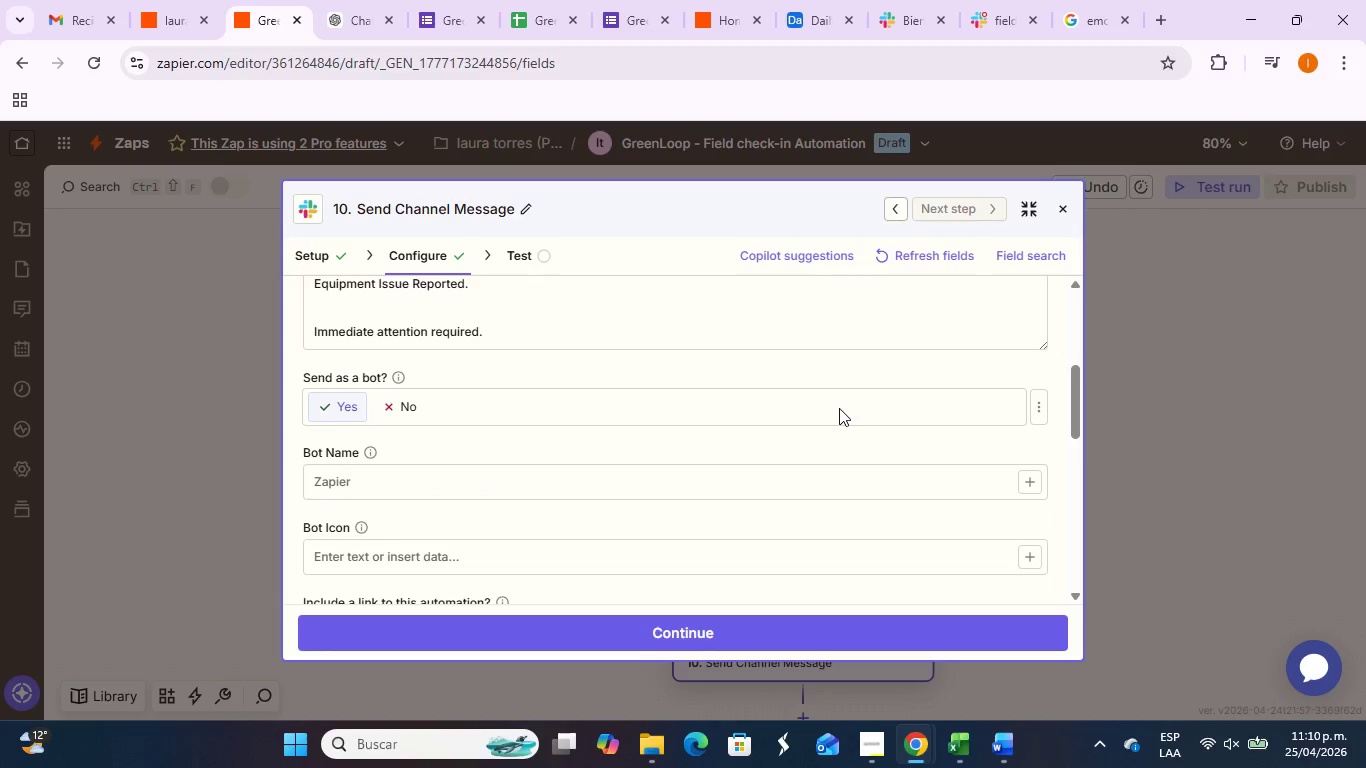 
scroll: coordinate [839, 408], scroll_direction: down, amount: 1.0
 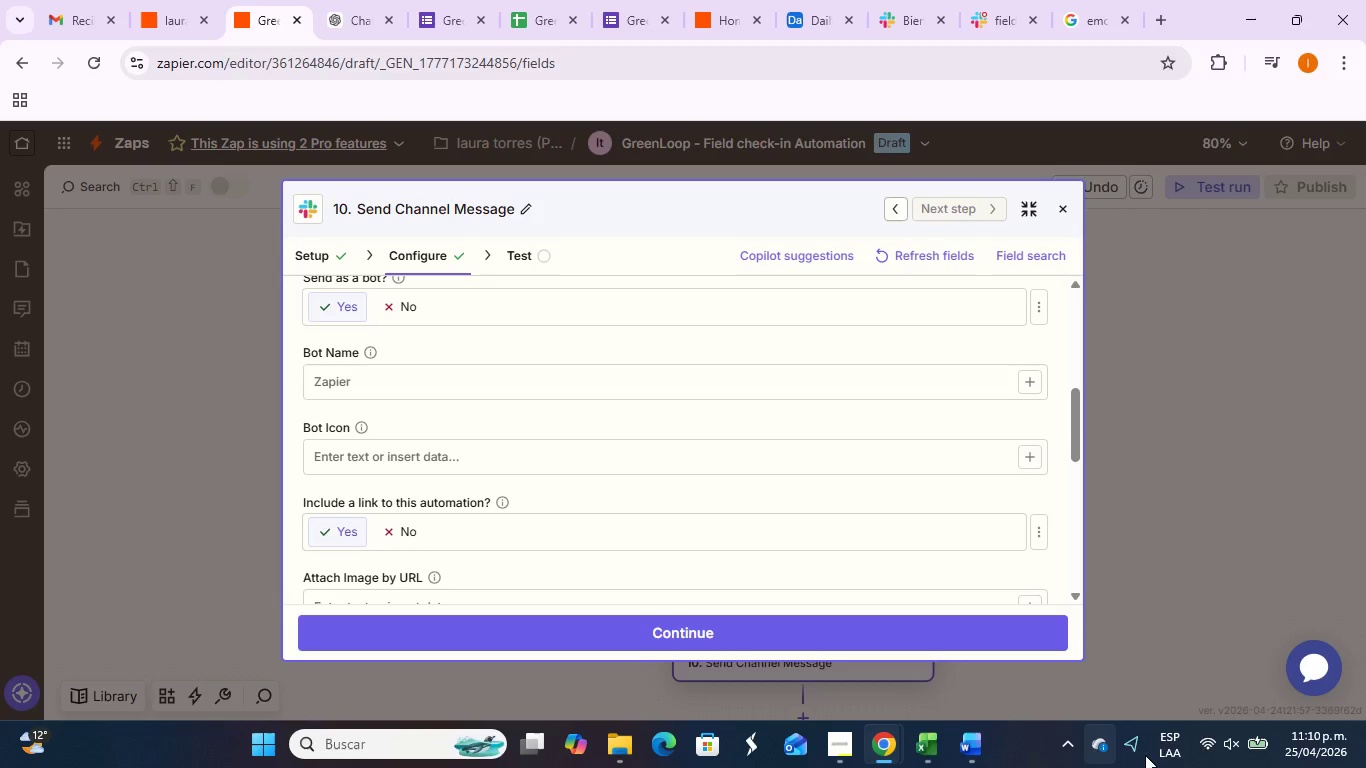 
wait(18.09)
 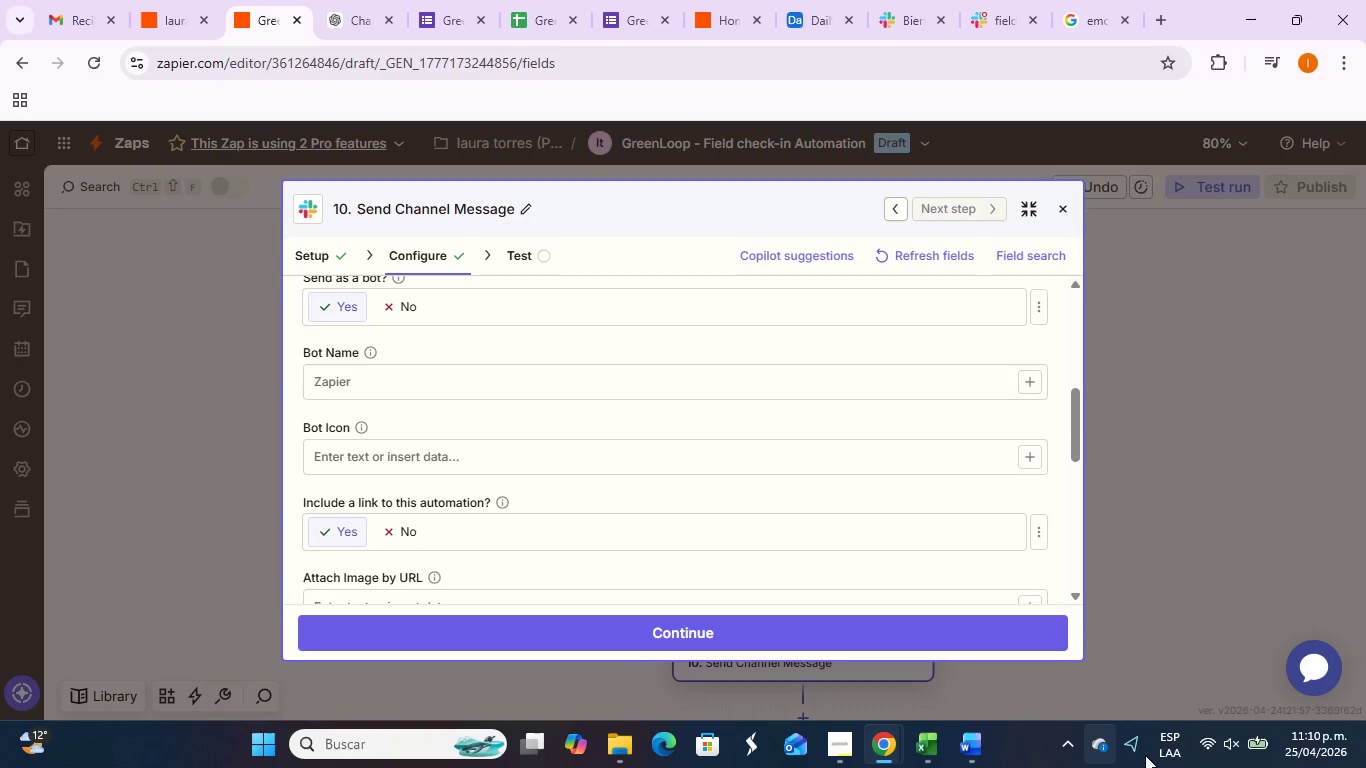 
scroll: coordinate [625, 536], scroll_direction: down, amount: 7.0
 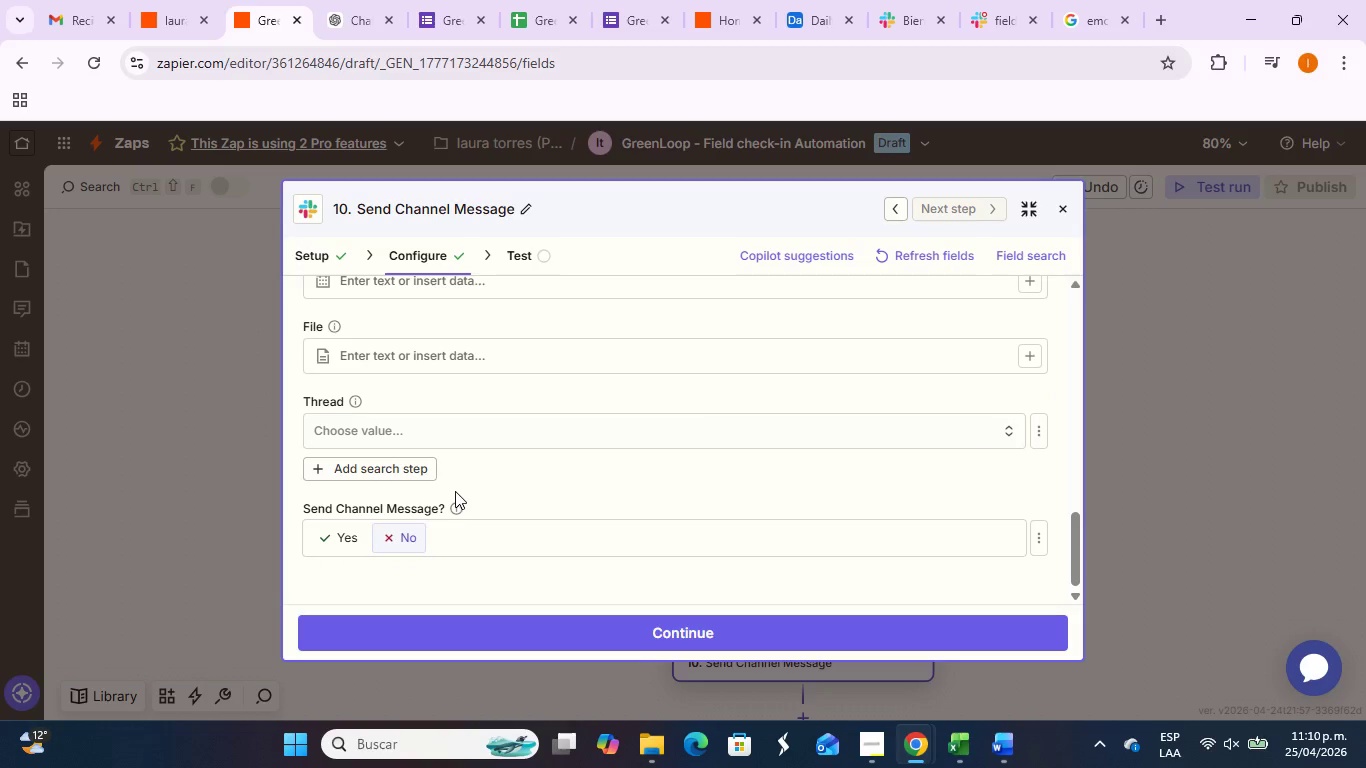 
left_click([454, 503])
 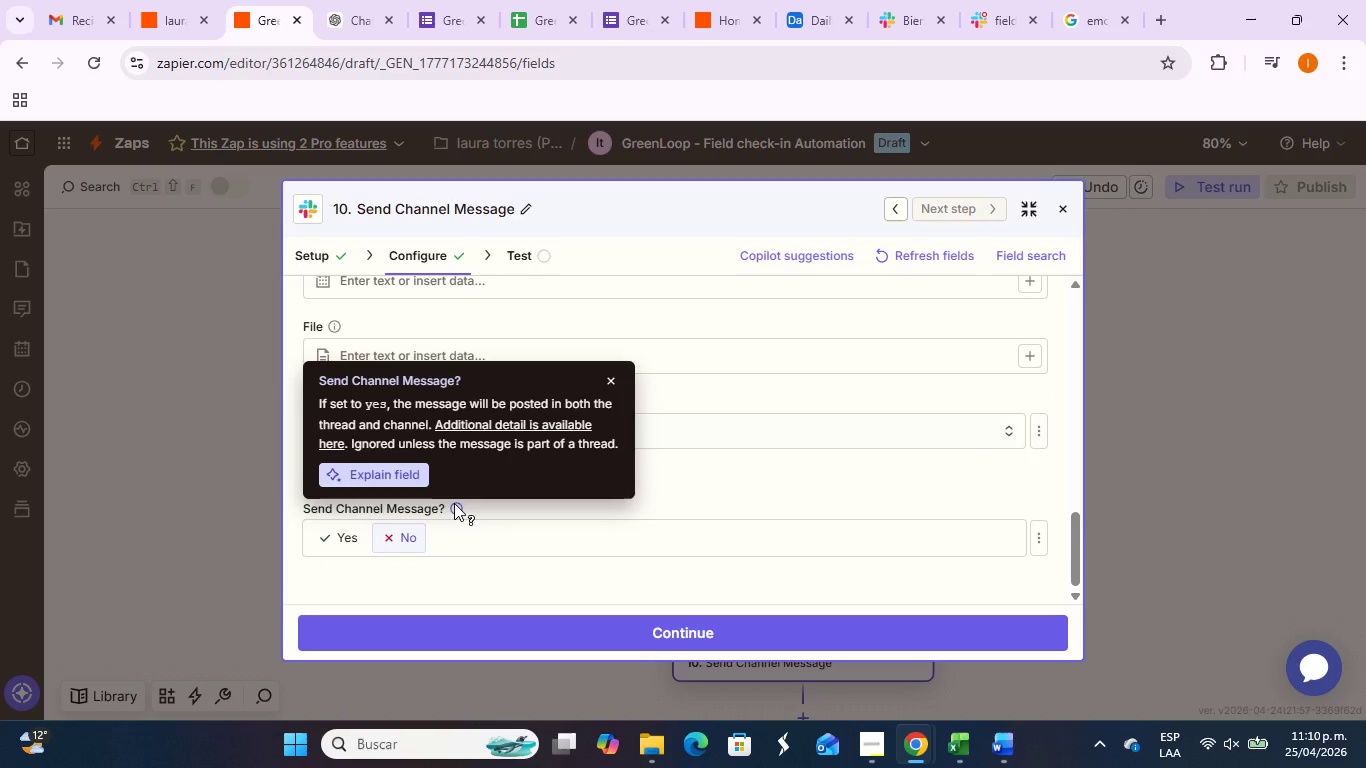 
wait(6.5)
 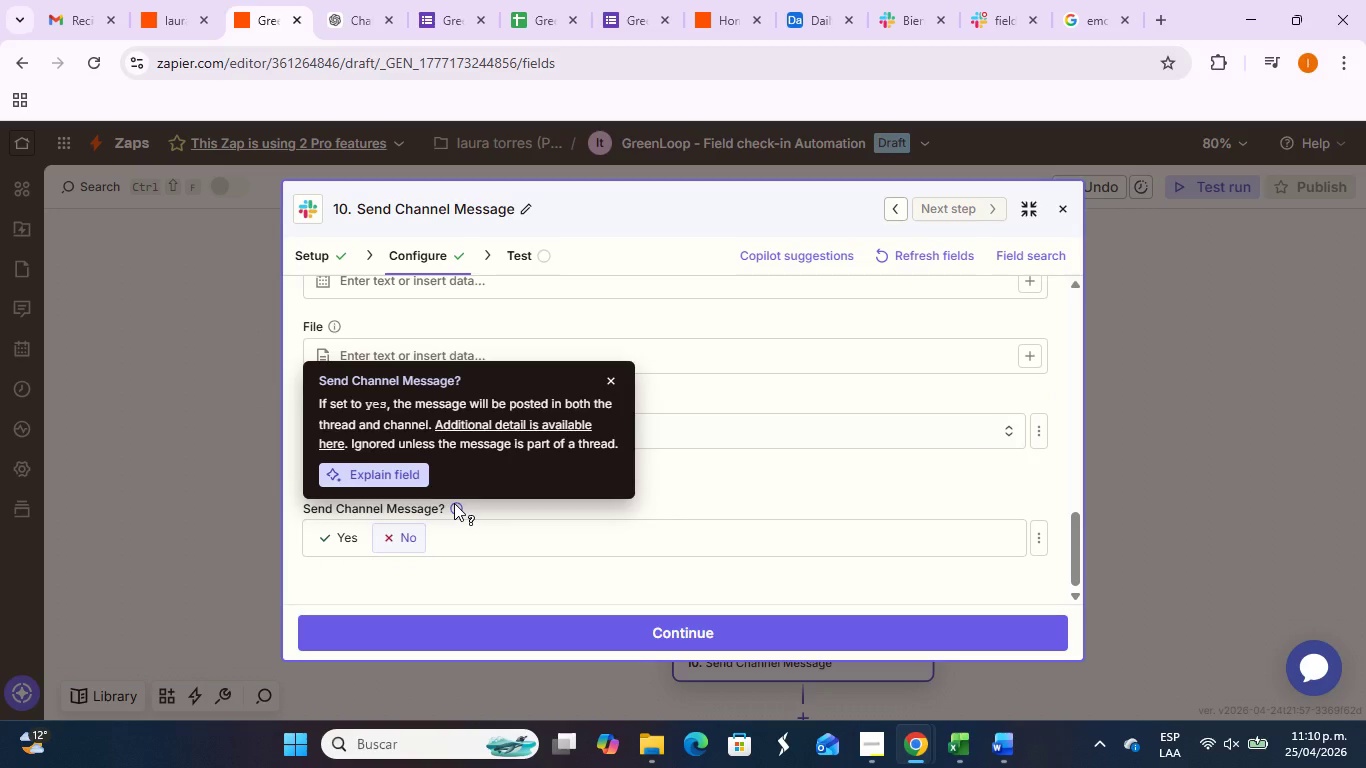 
left_click([728, 496])
 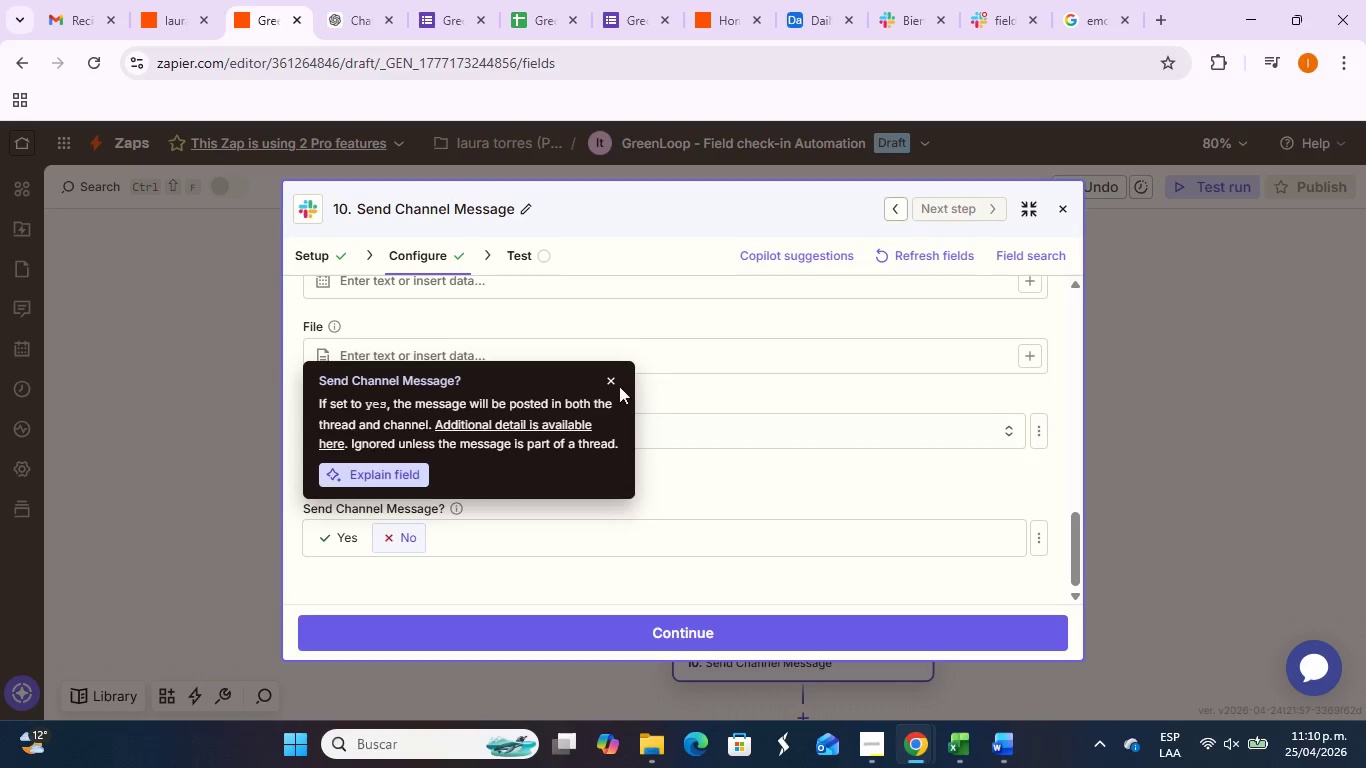 
left_click([611, 380])
 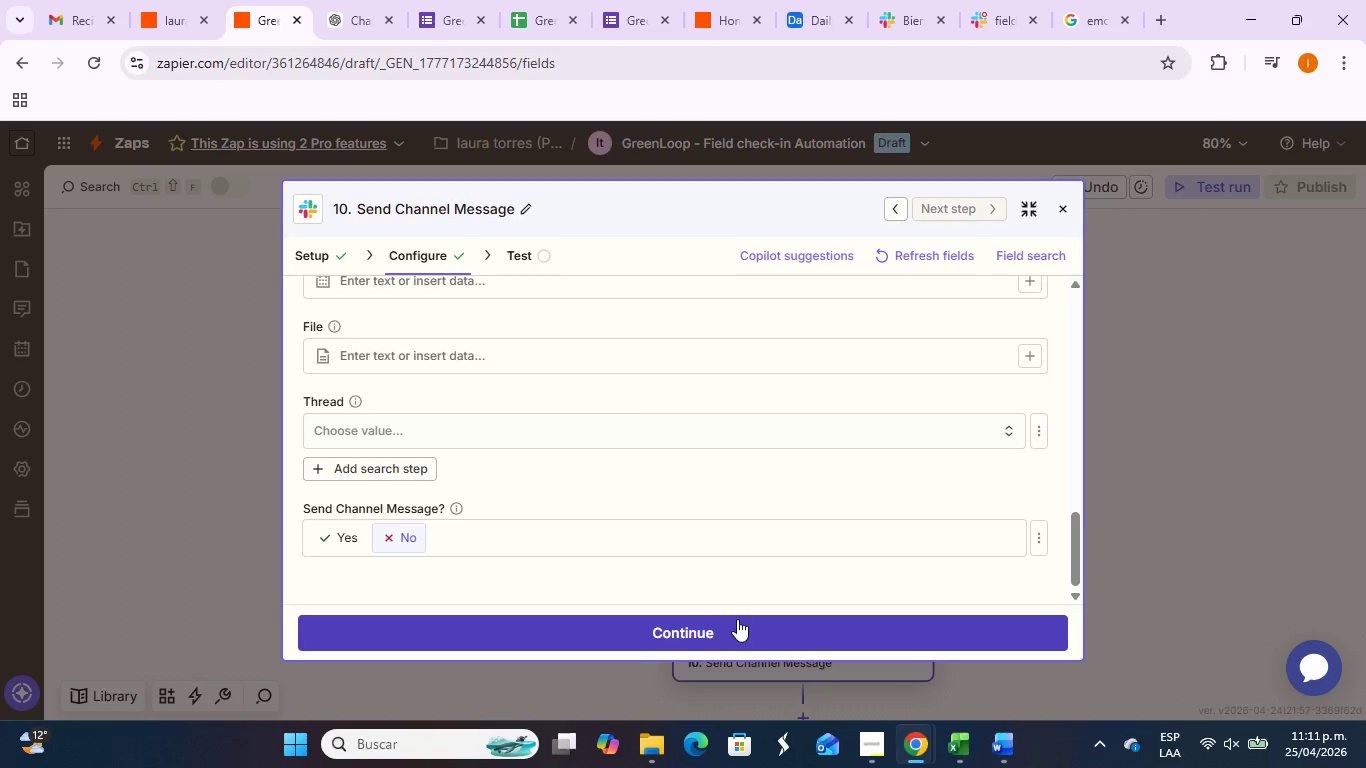 
left_click([737, 622])
 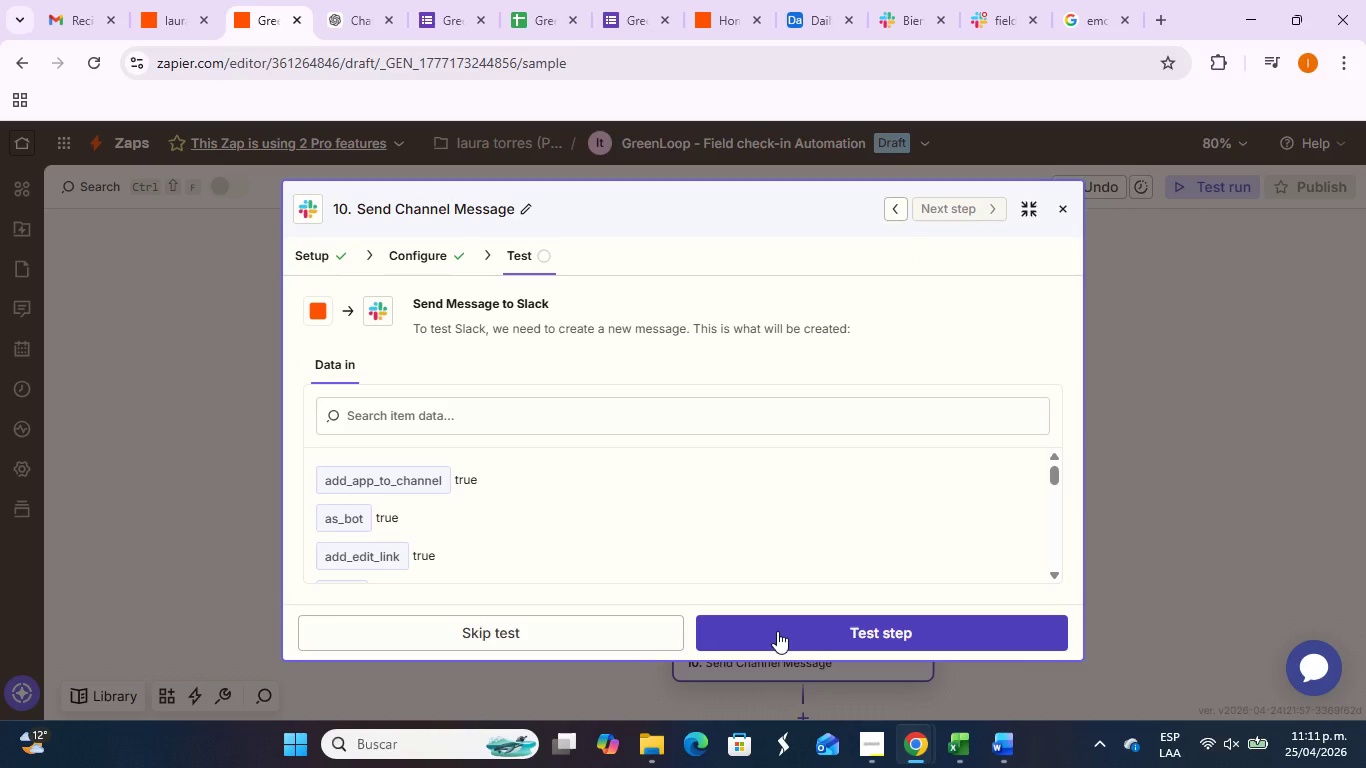 
left_click([777, 631])
 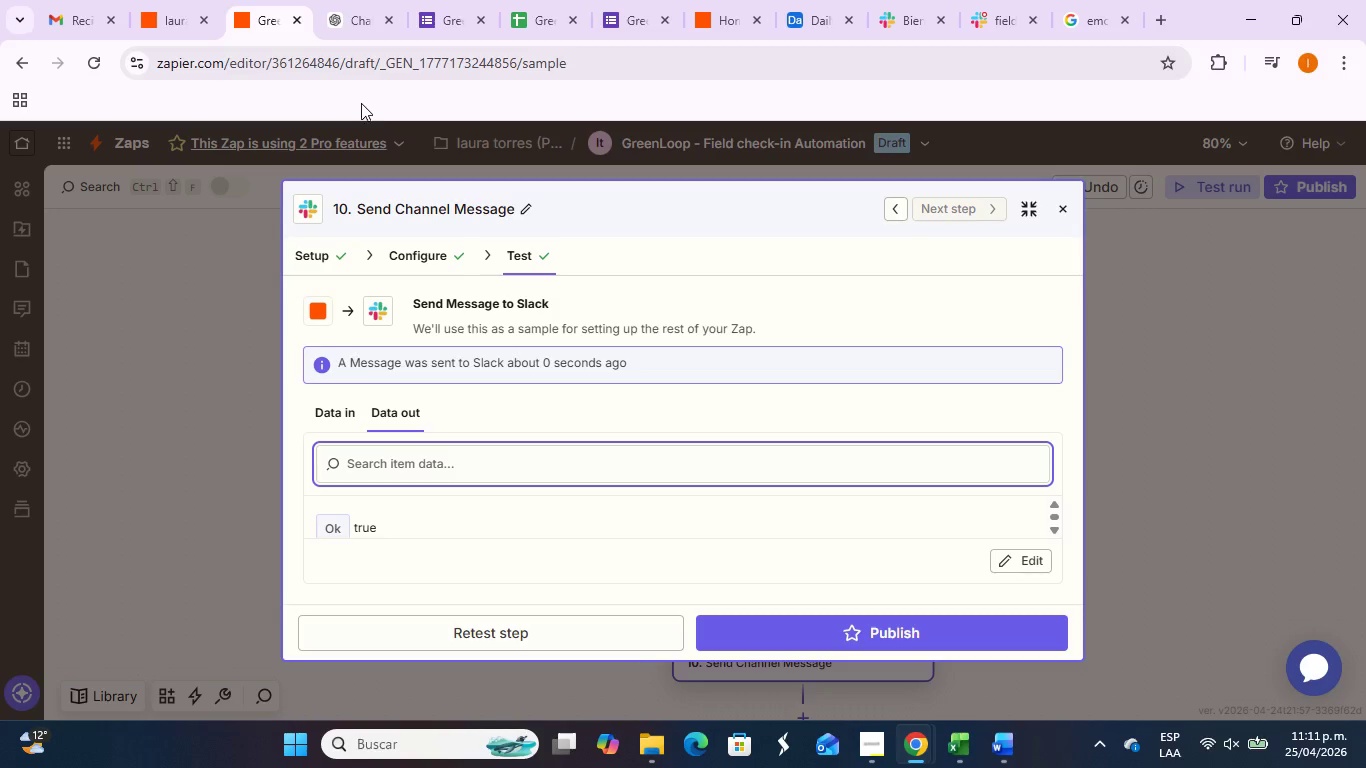 
wait(16.73)
 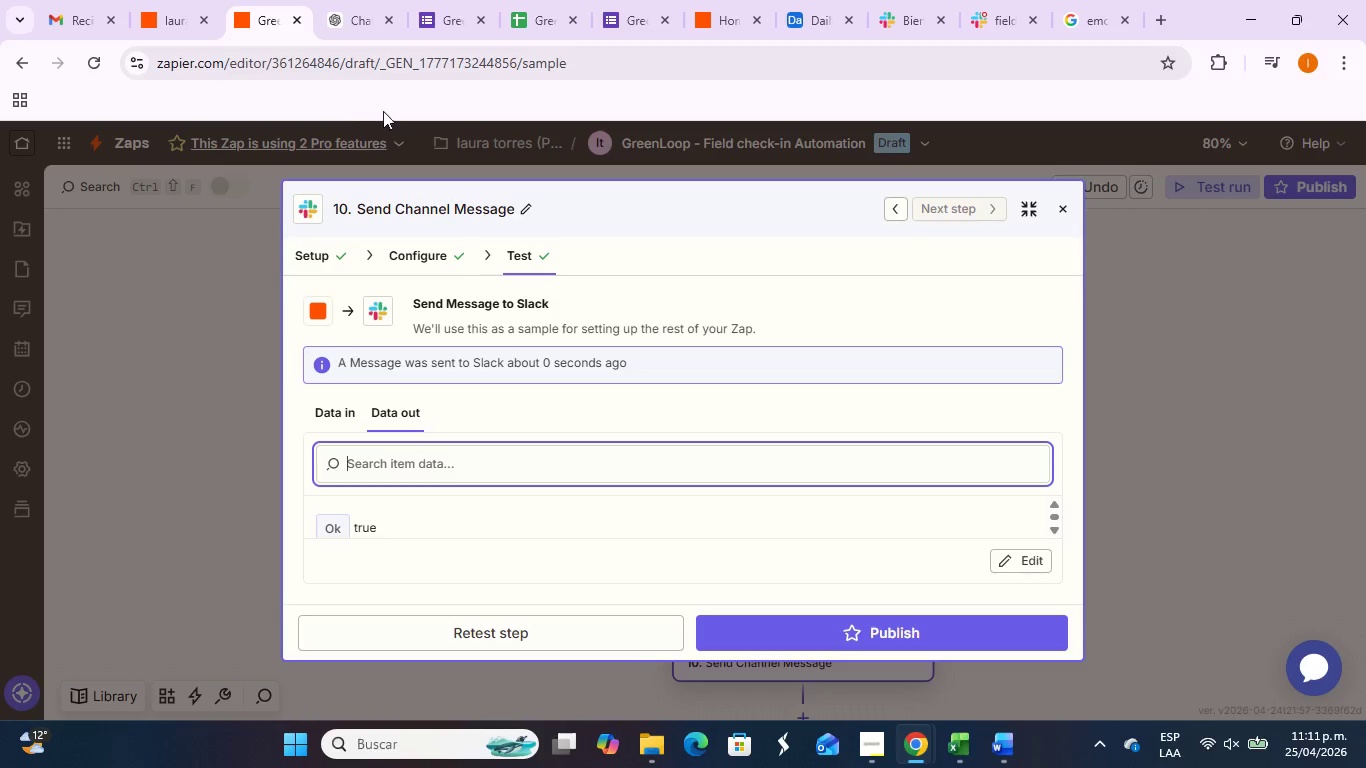 
key(Alt+Tab)
 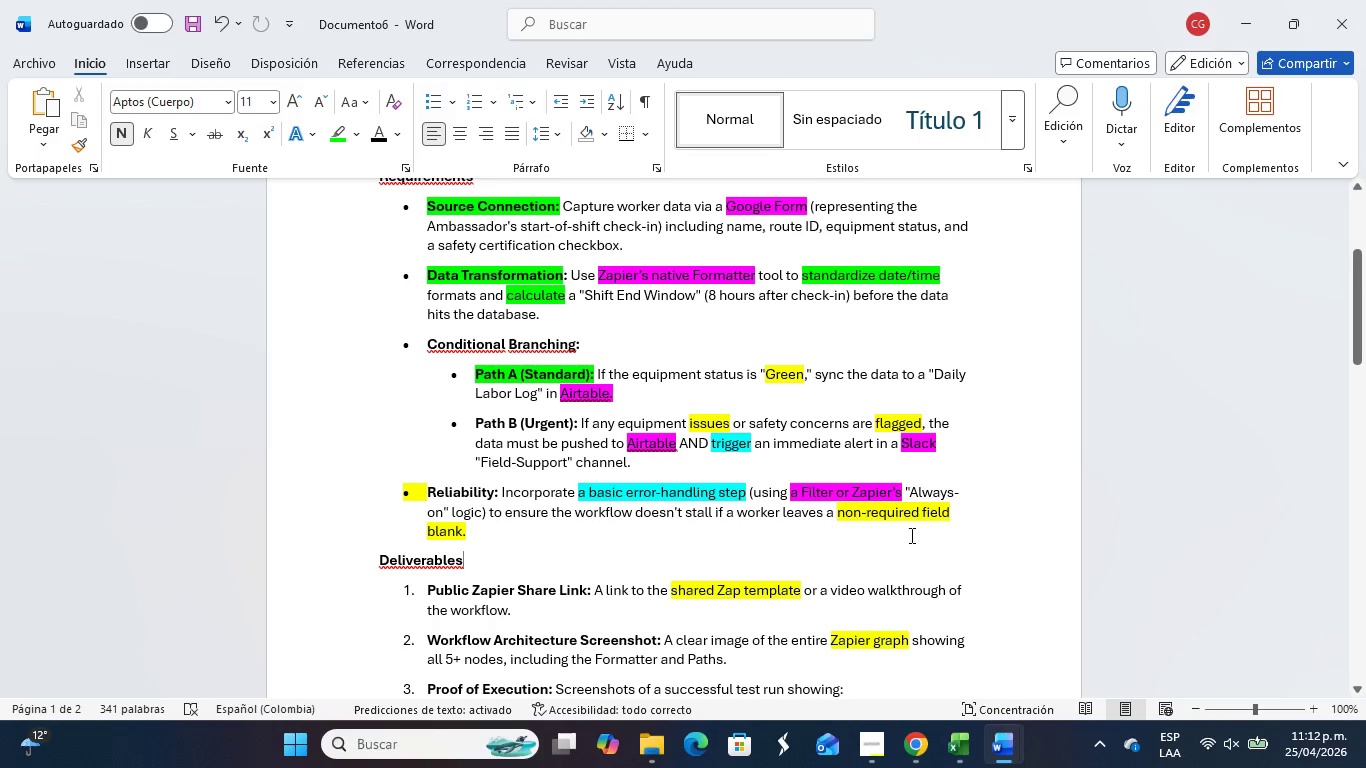 
wait(76.05)
 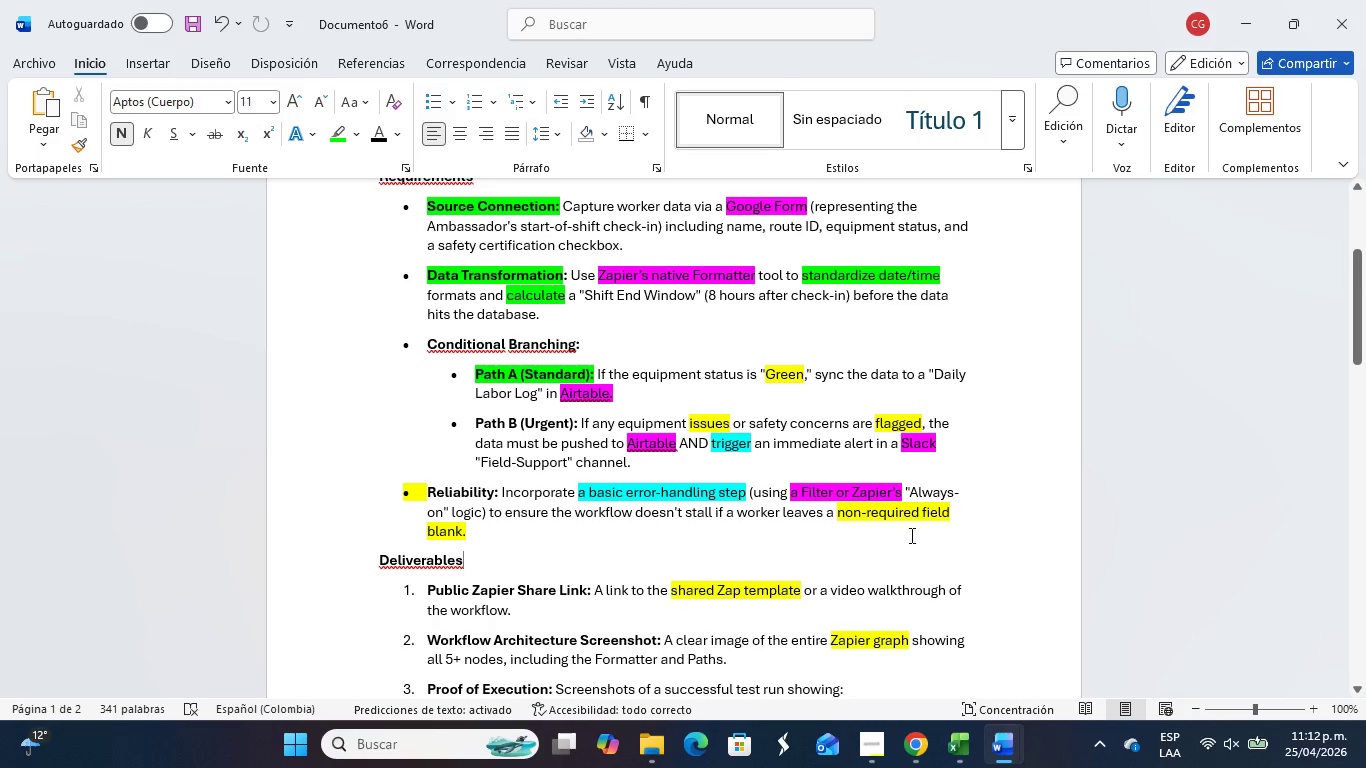 
left_click_drag(start_coordinate=[578, 421], to_coordinate=[480, 419])
 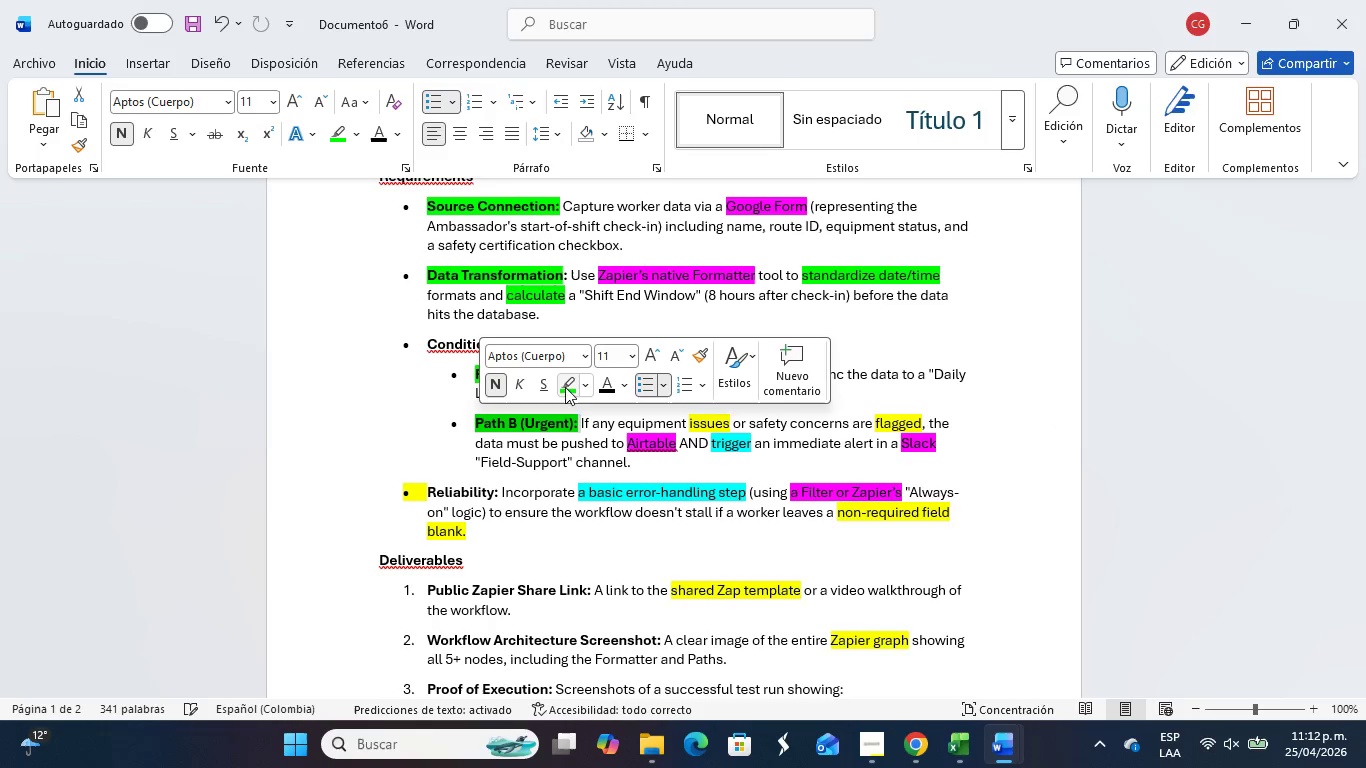 
double_click([653, 477])
 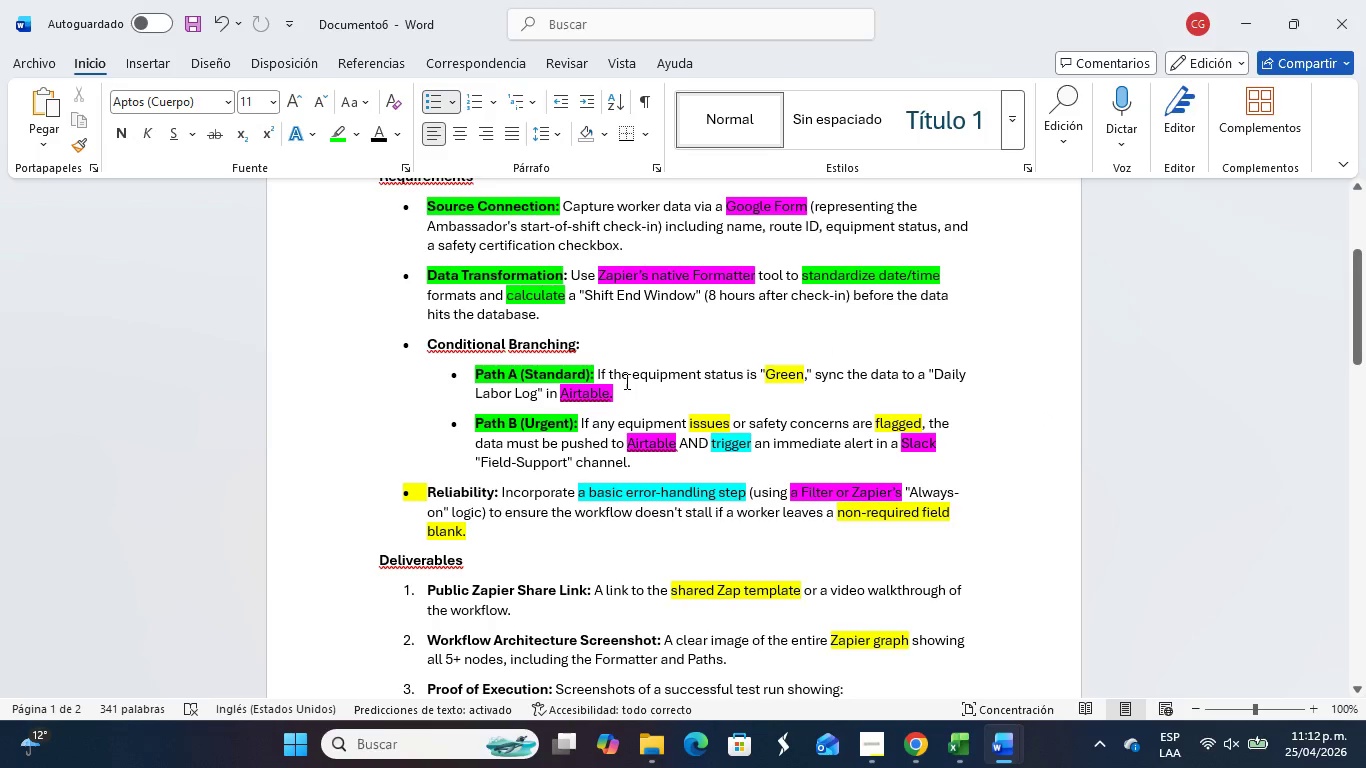 
left_click_drag(start_coordinate=[602, 349], to_coordinate=[422, 344])
 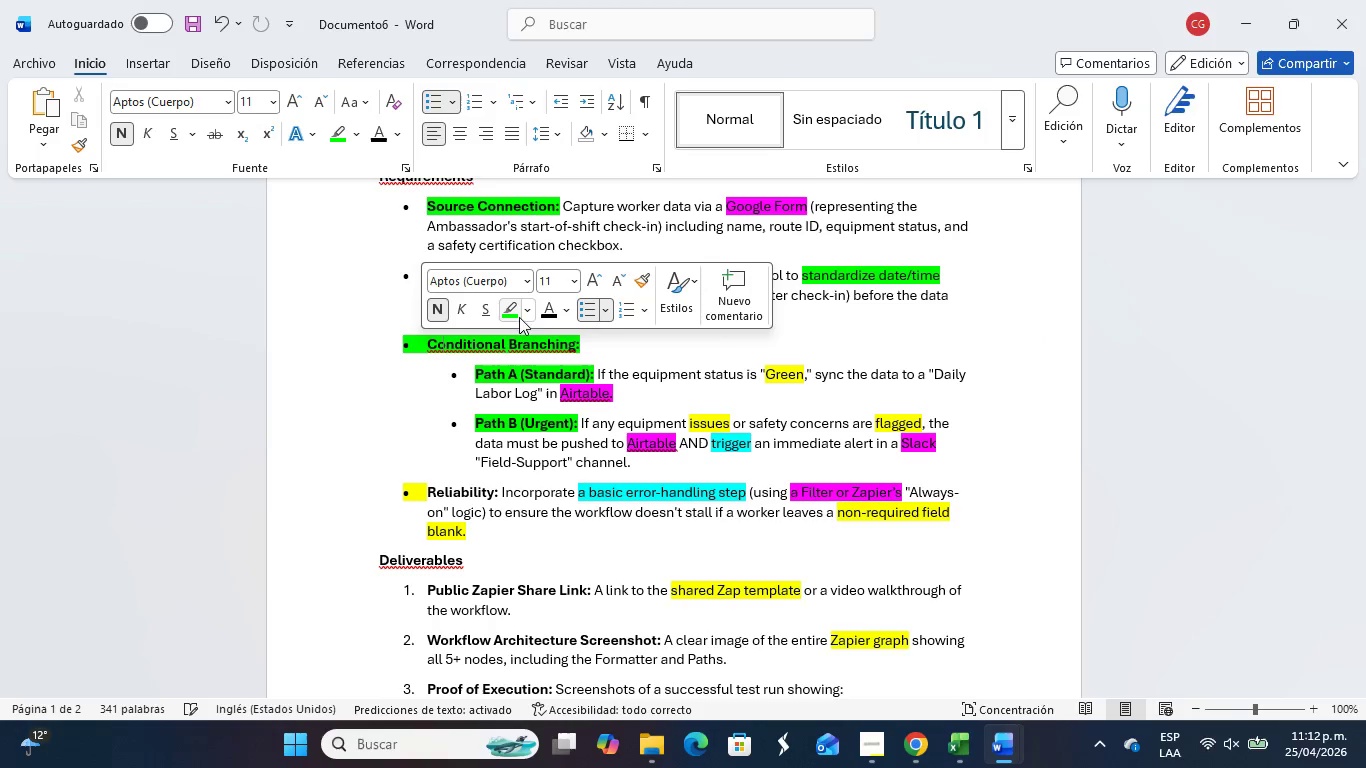 
double_click([706, 411])
 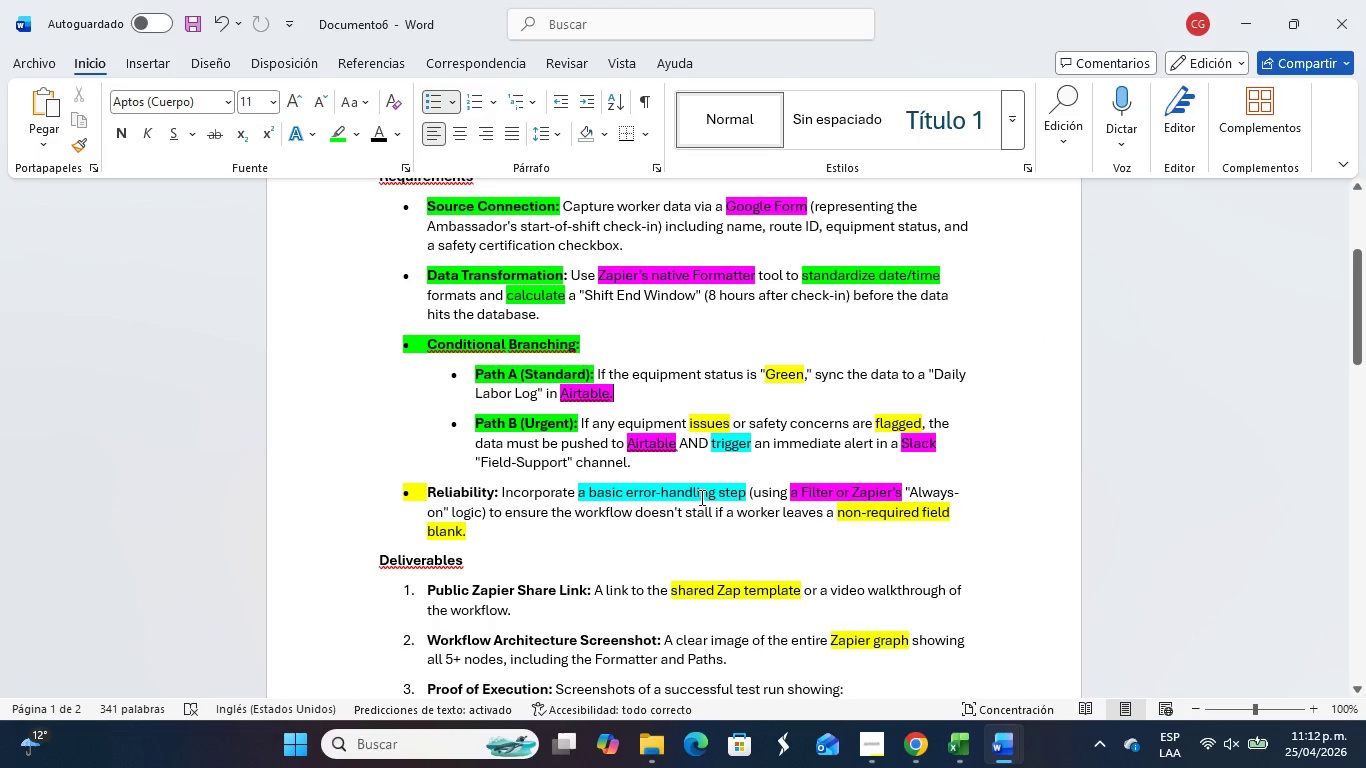 
wait(14.3)
 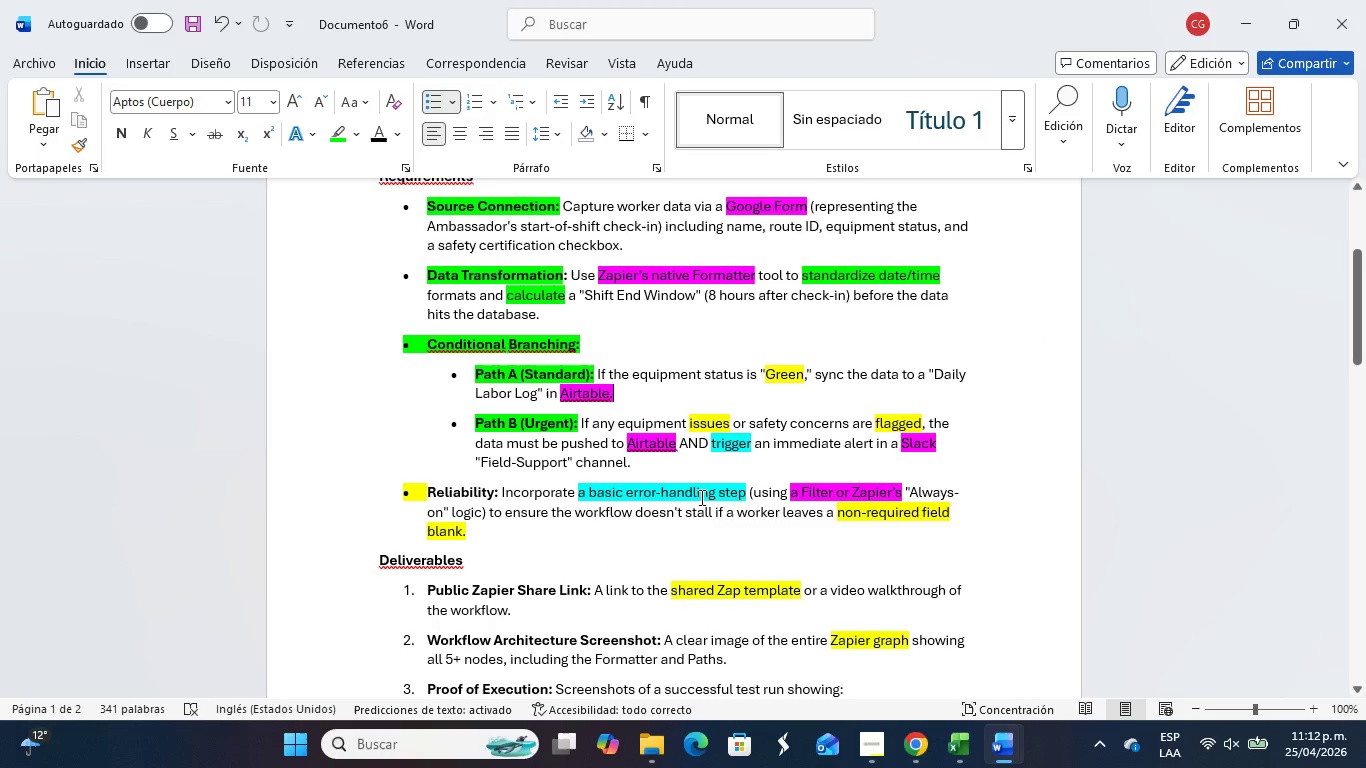 
key(Alt+Tab)
 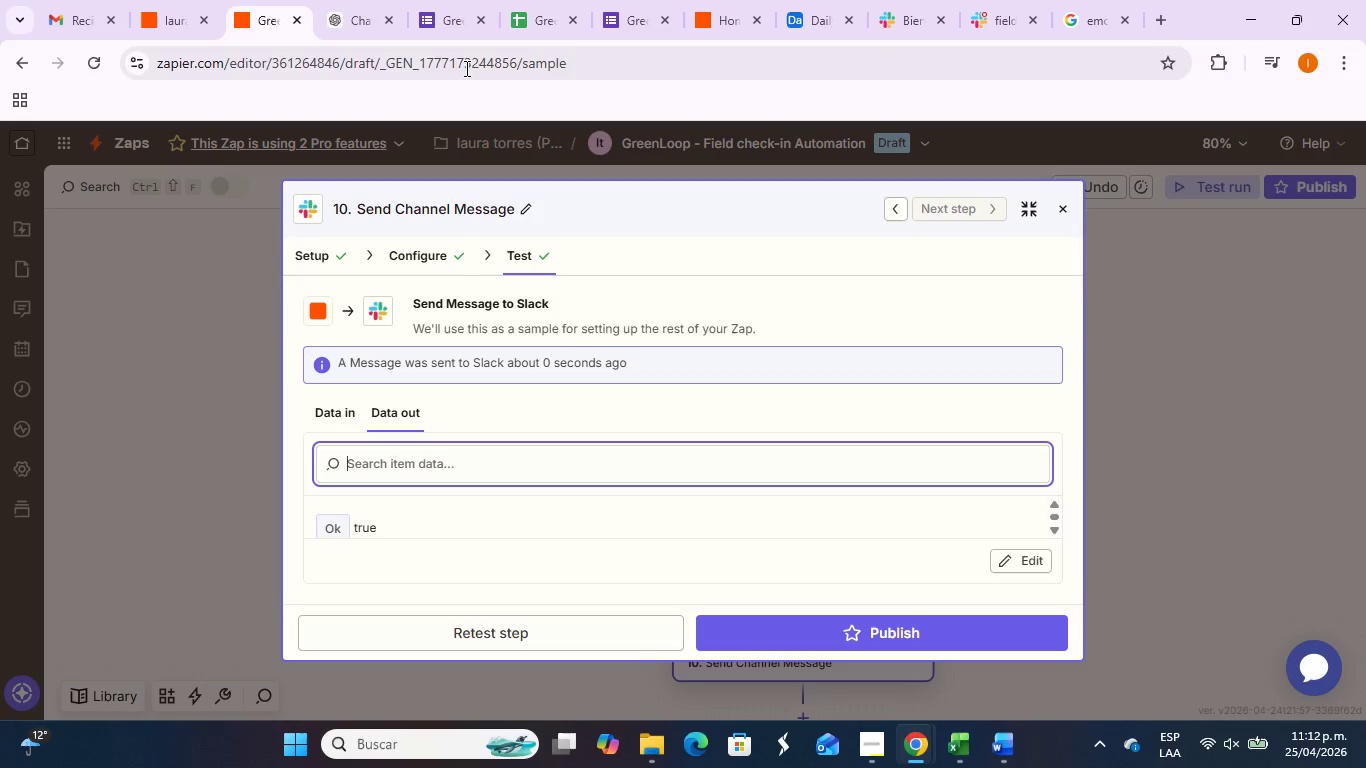 
left_click([344, 17])
 